 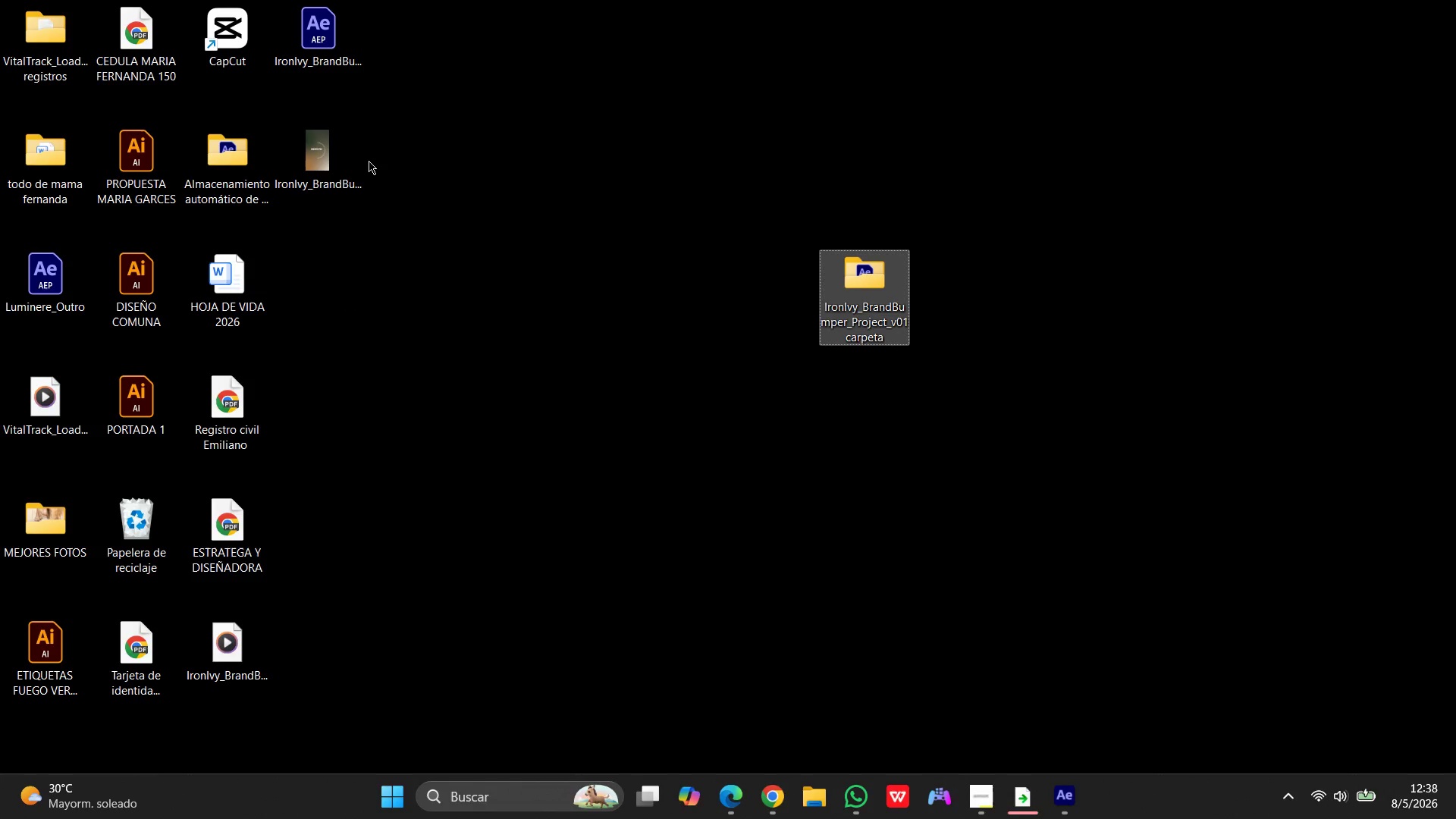 
left_click_drag(start_coordinate=[306, 158], to_coordinate=[886, 145])
 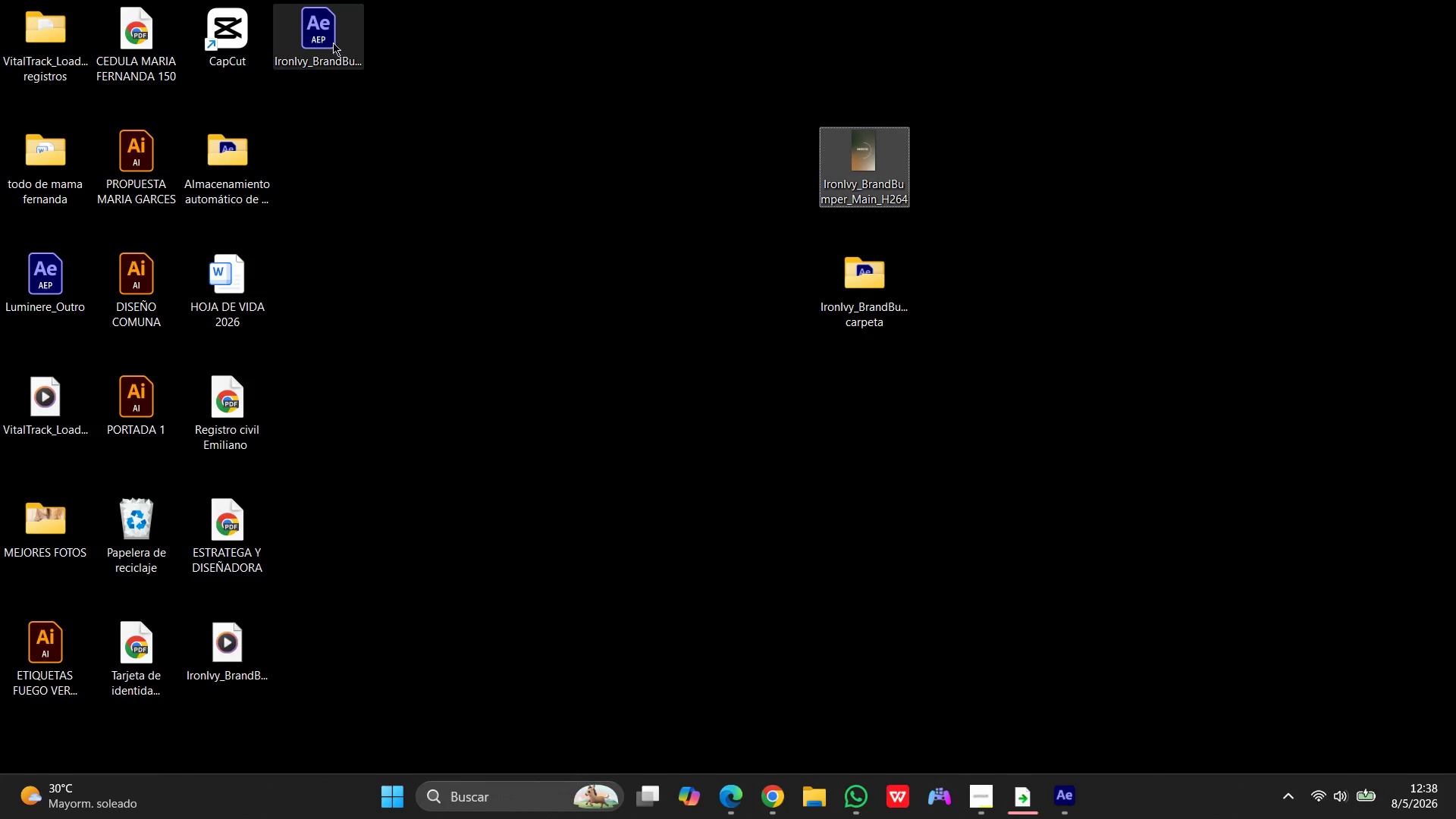 
left_click_drag(start_coordinate=[318, 36], to_coordinate=[1062, 224])
 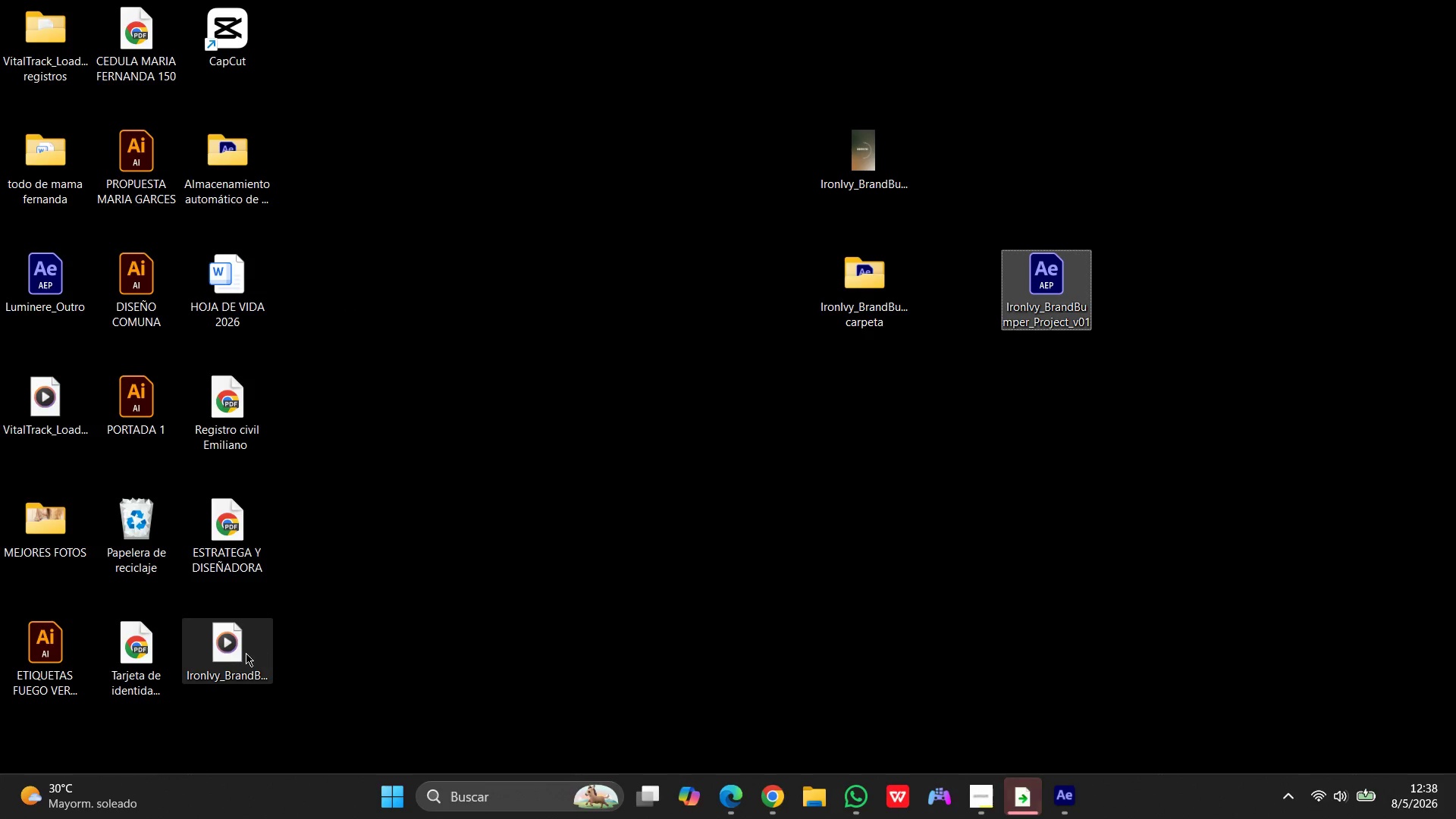 
left_click_drag(start_coordinate=[220, 651], to_coordinate=[702, 193])
 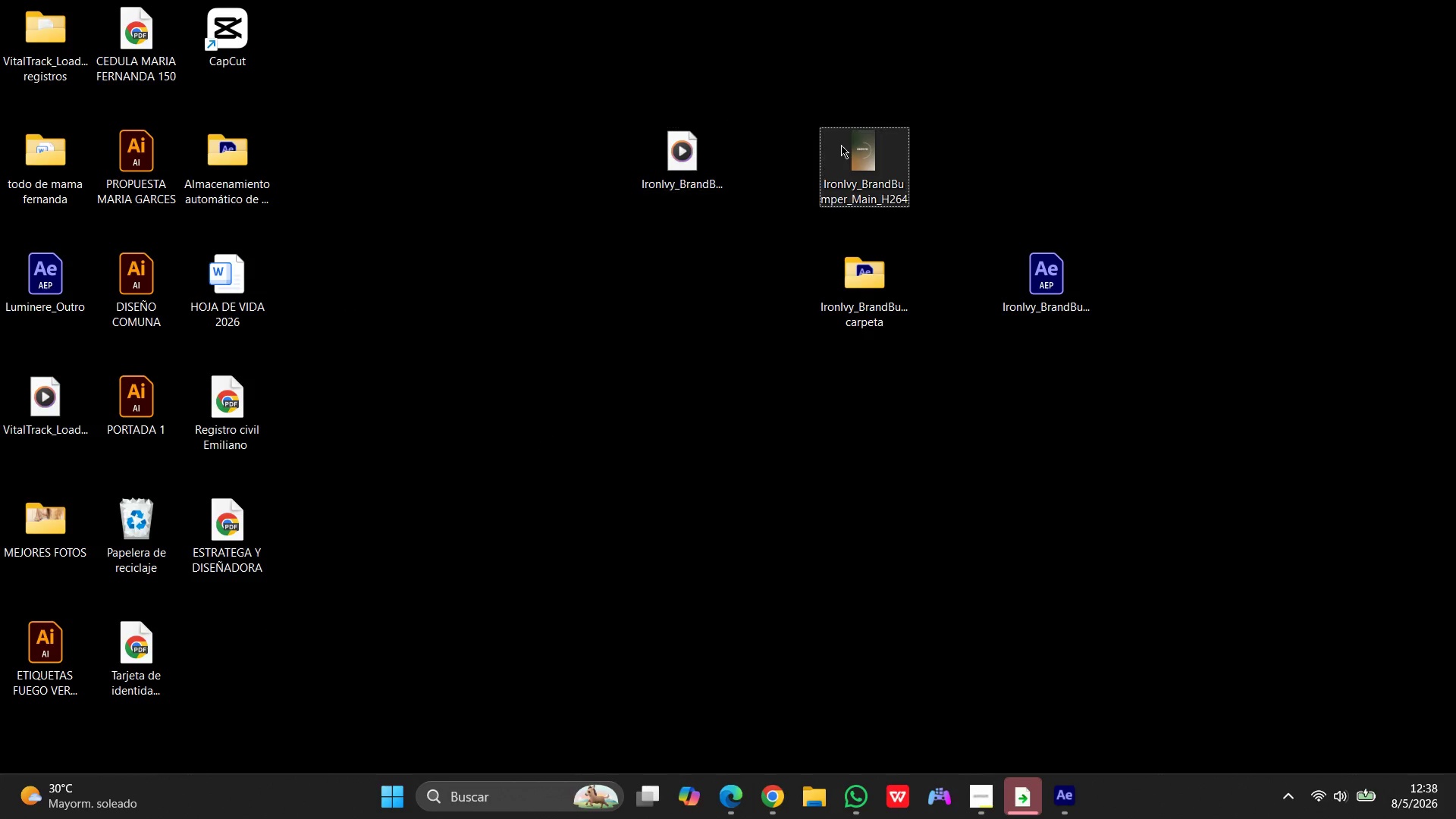 
double_click([841, 145])
 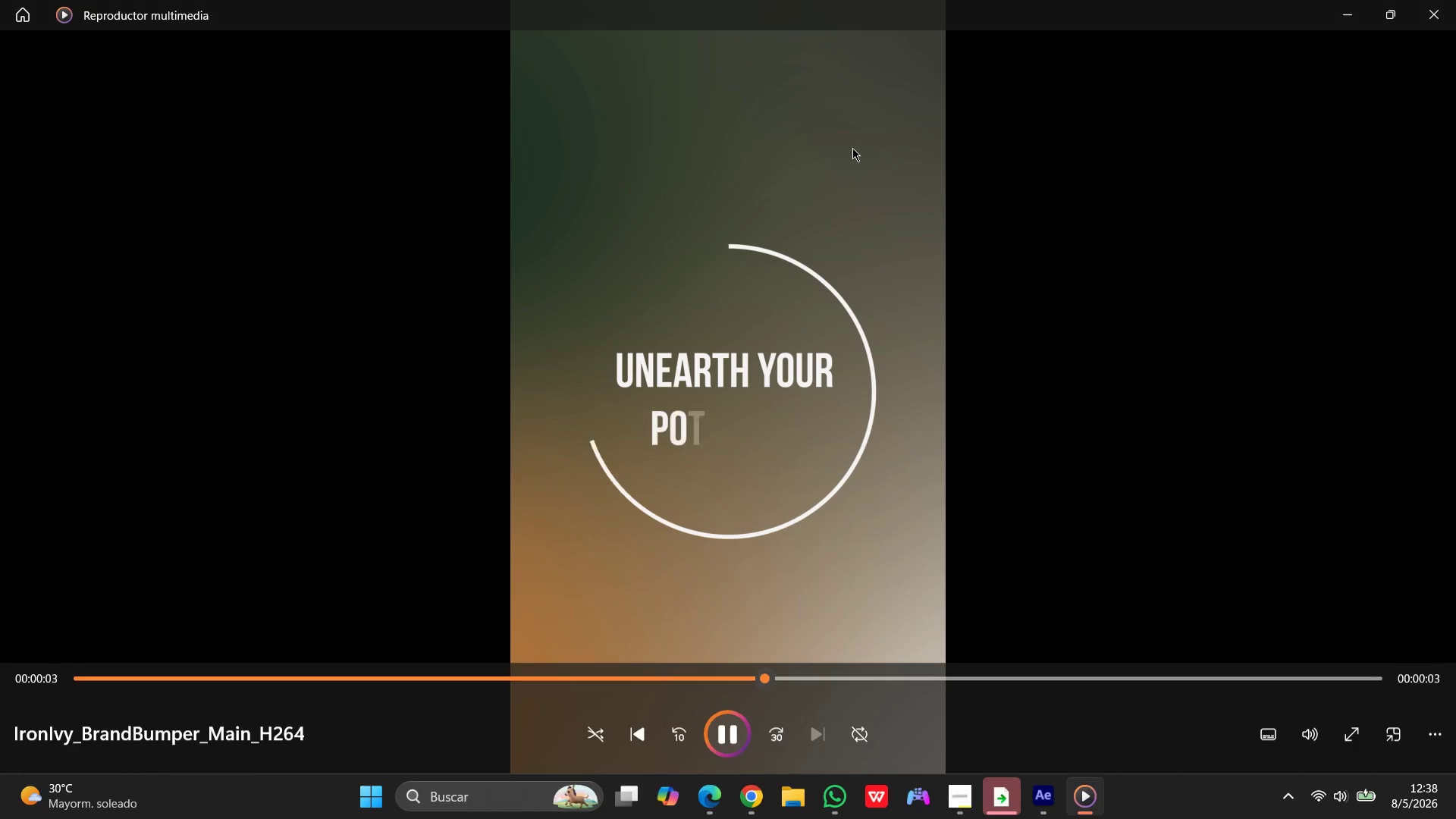 
wait(14.88)
 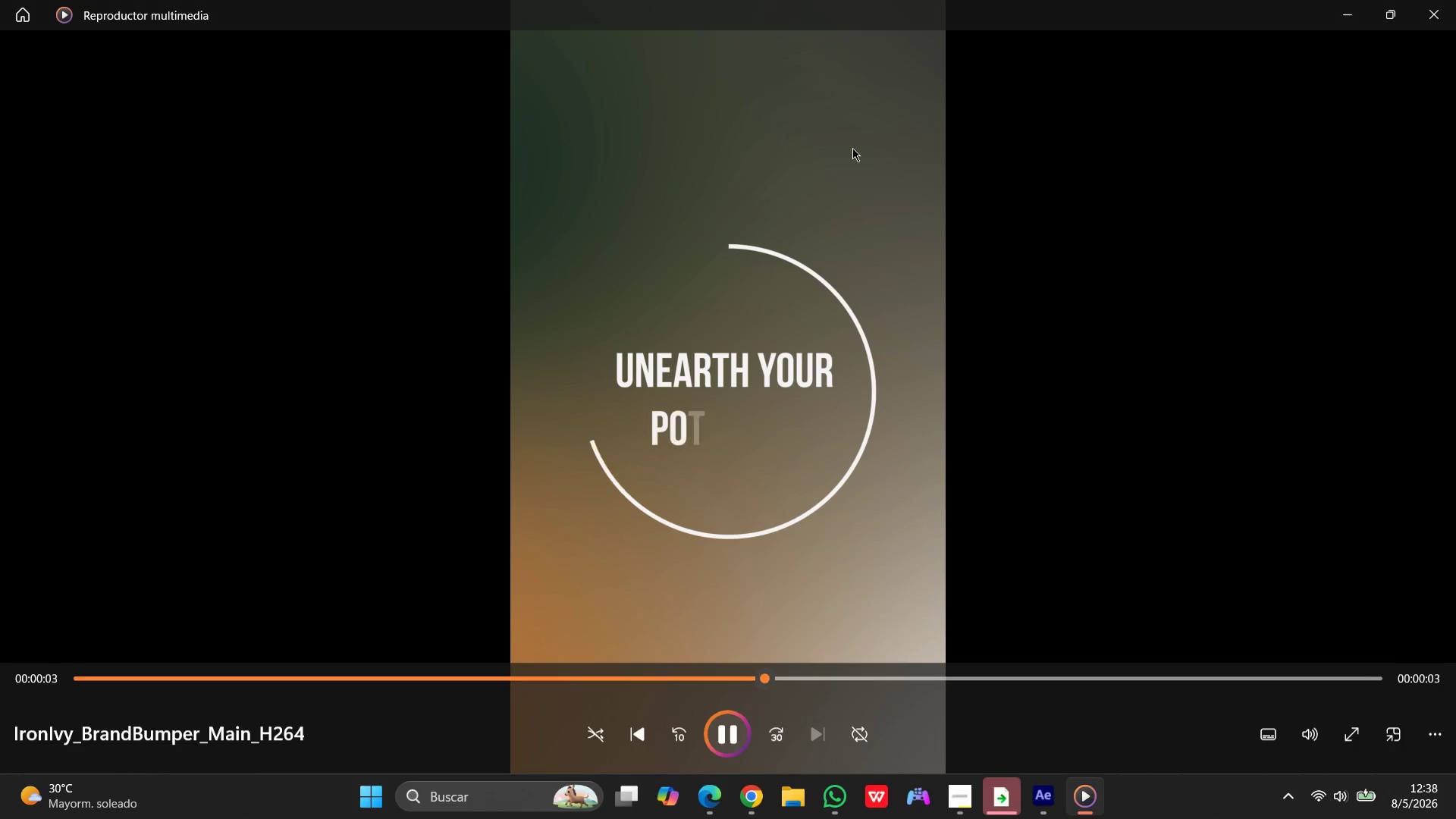 
key(Space)
 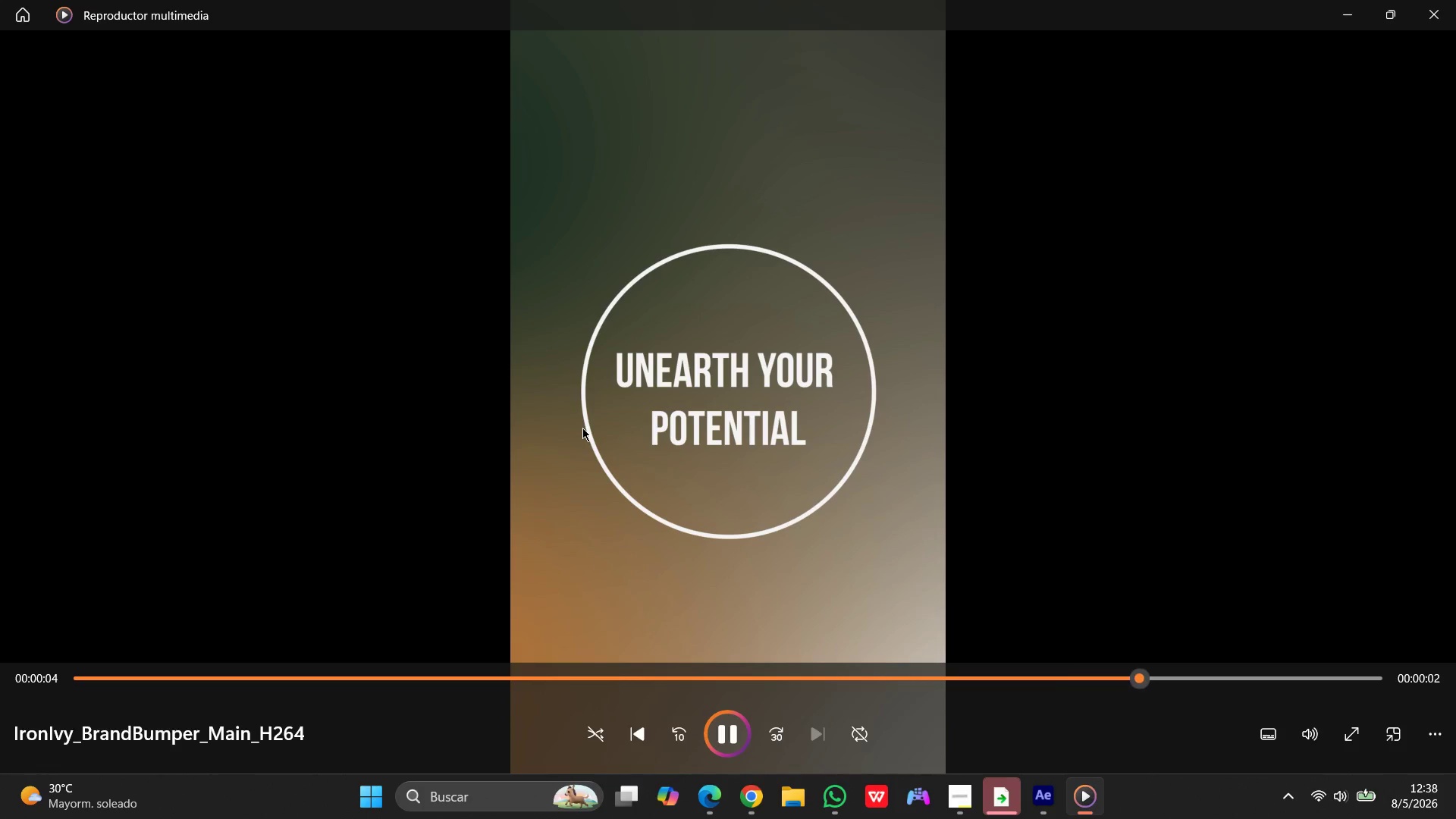 
wait(6.7)
 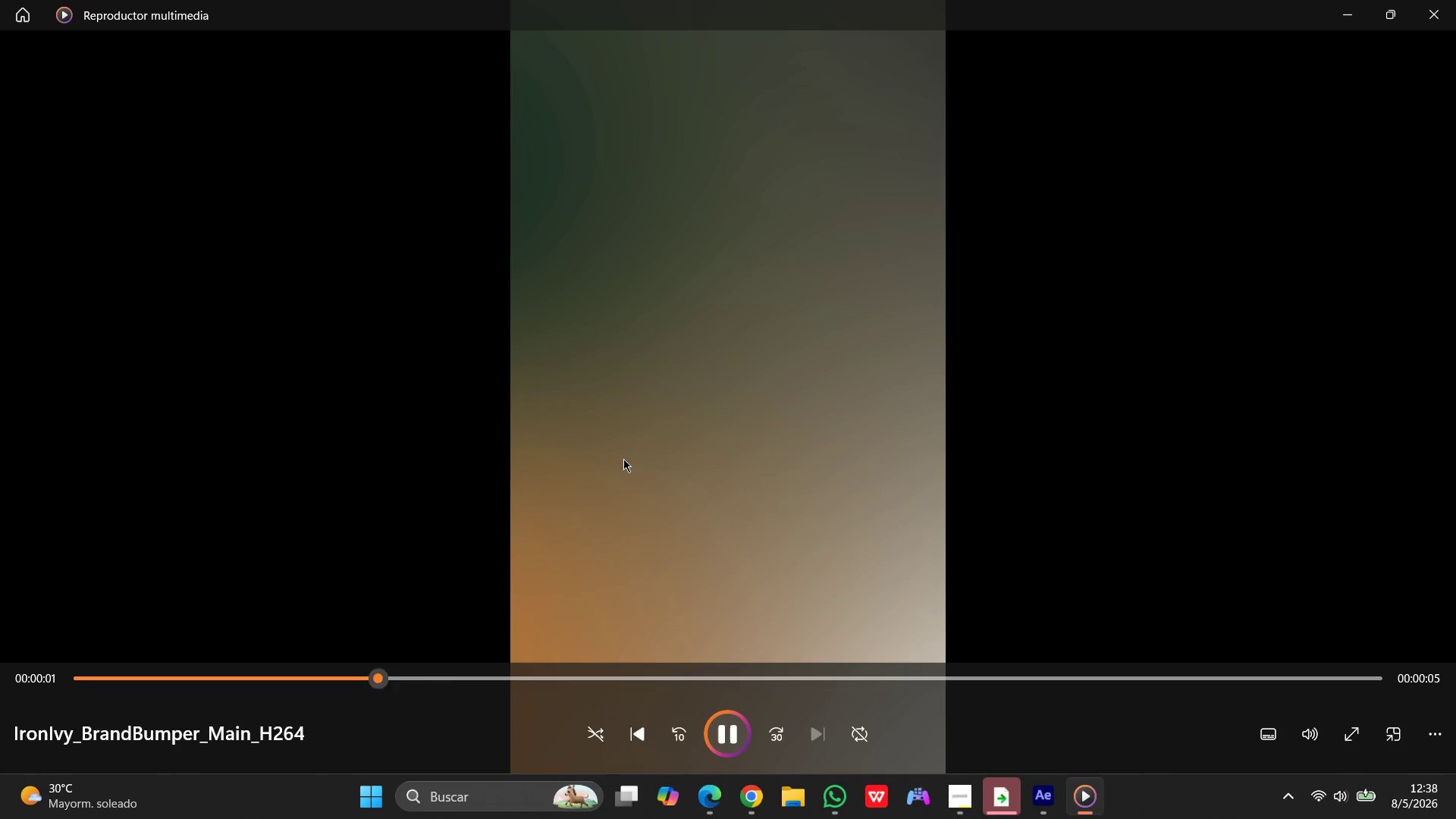 
left_click([1431, 9])
 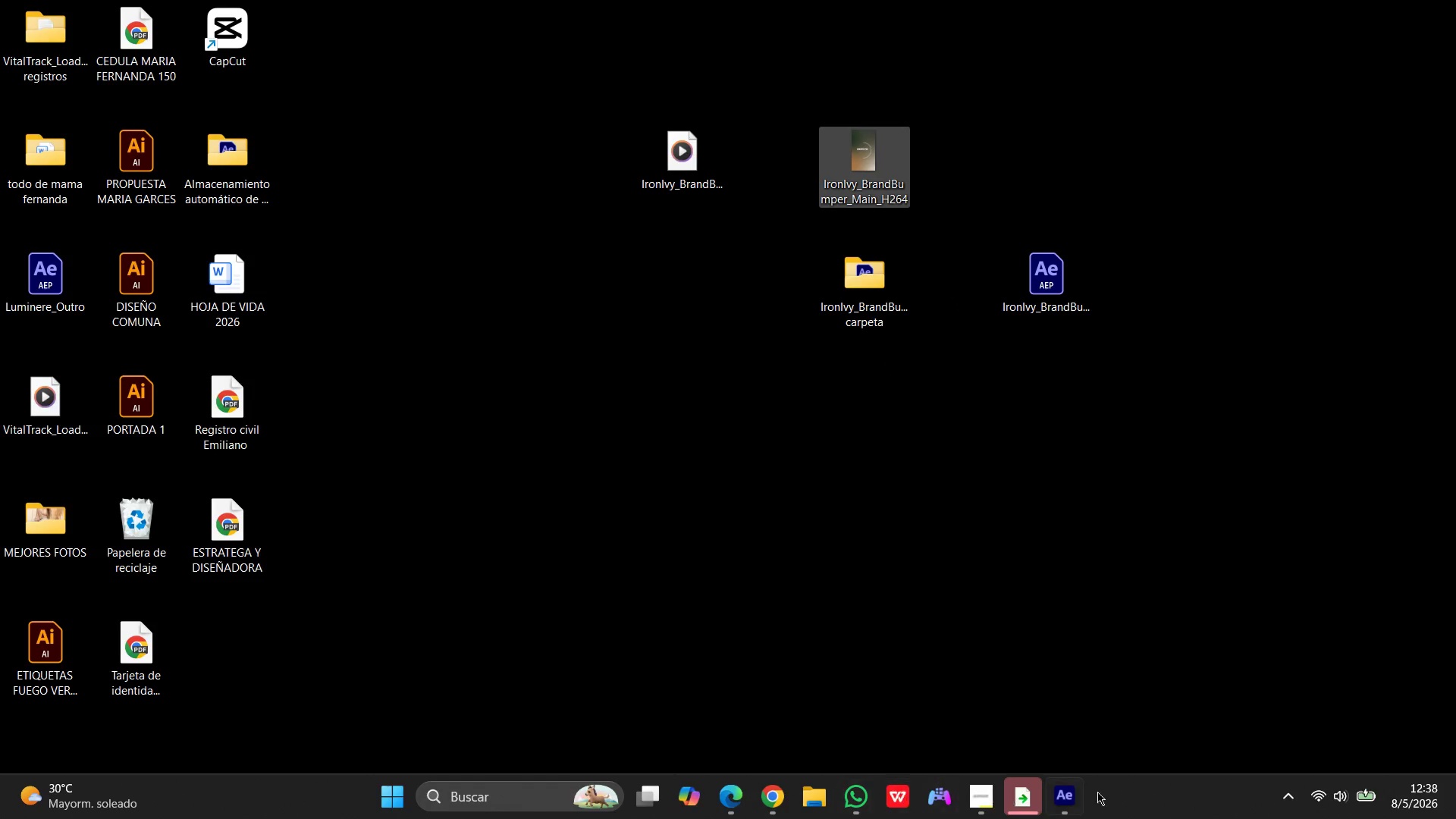 
left_click([1073, 795])
 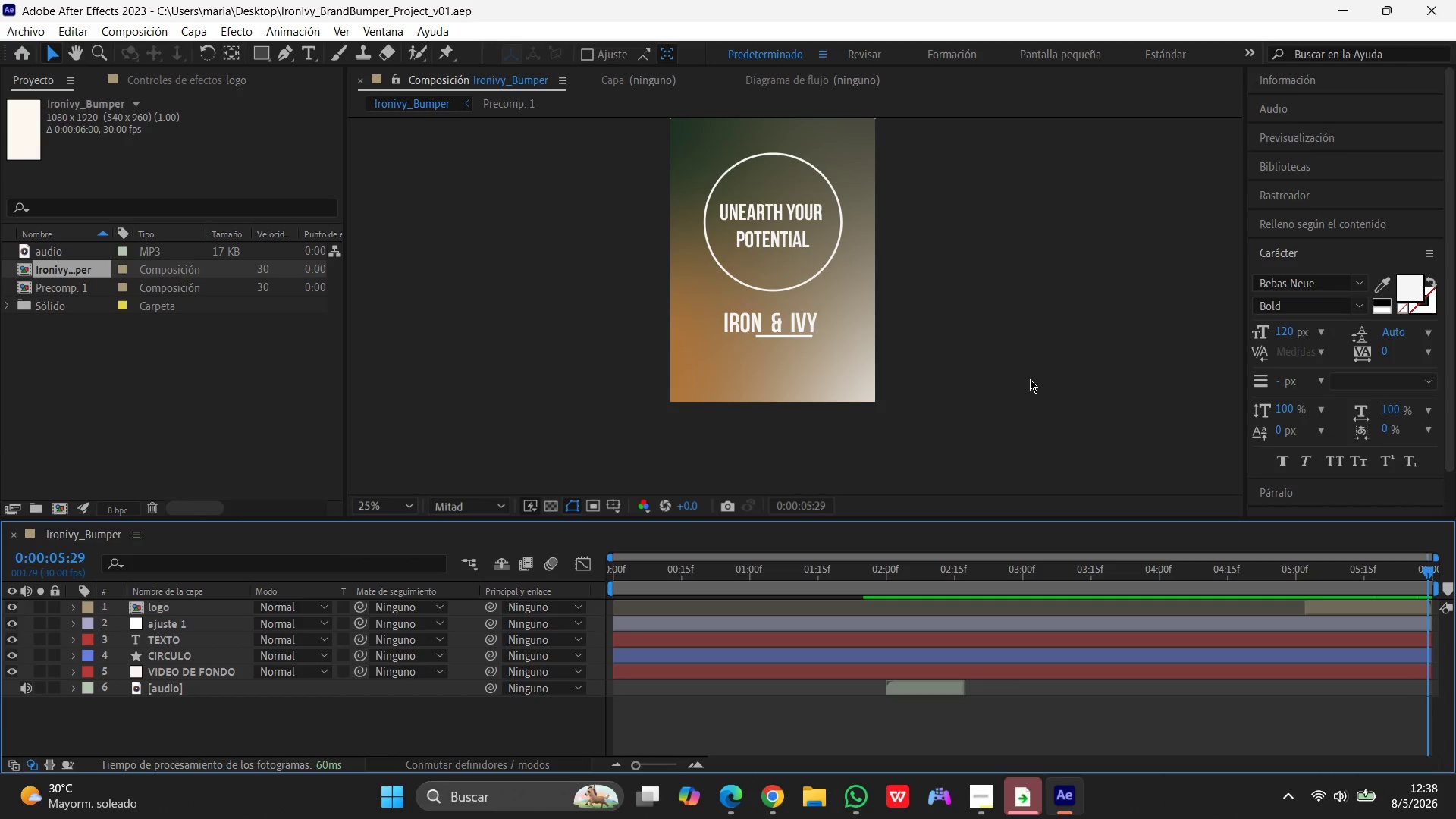 
scroll: coordinate [1030, 379], scroll_direction: up, amount: 1.0
 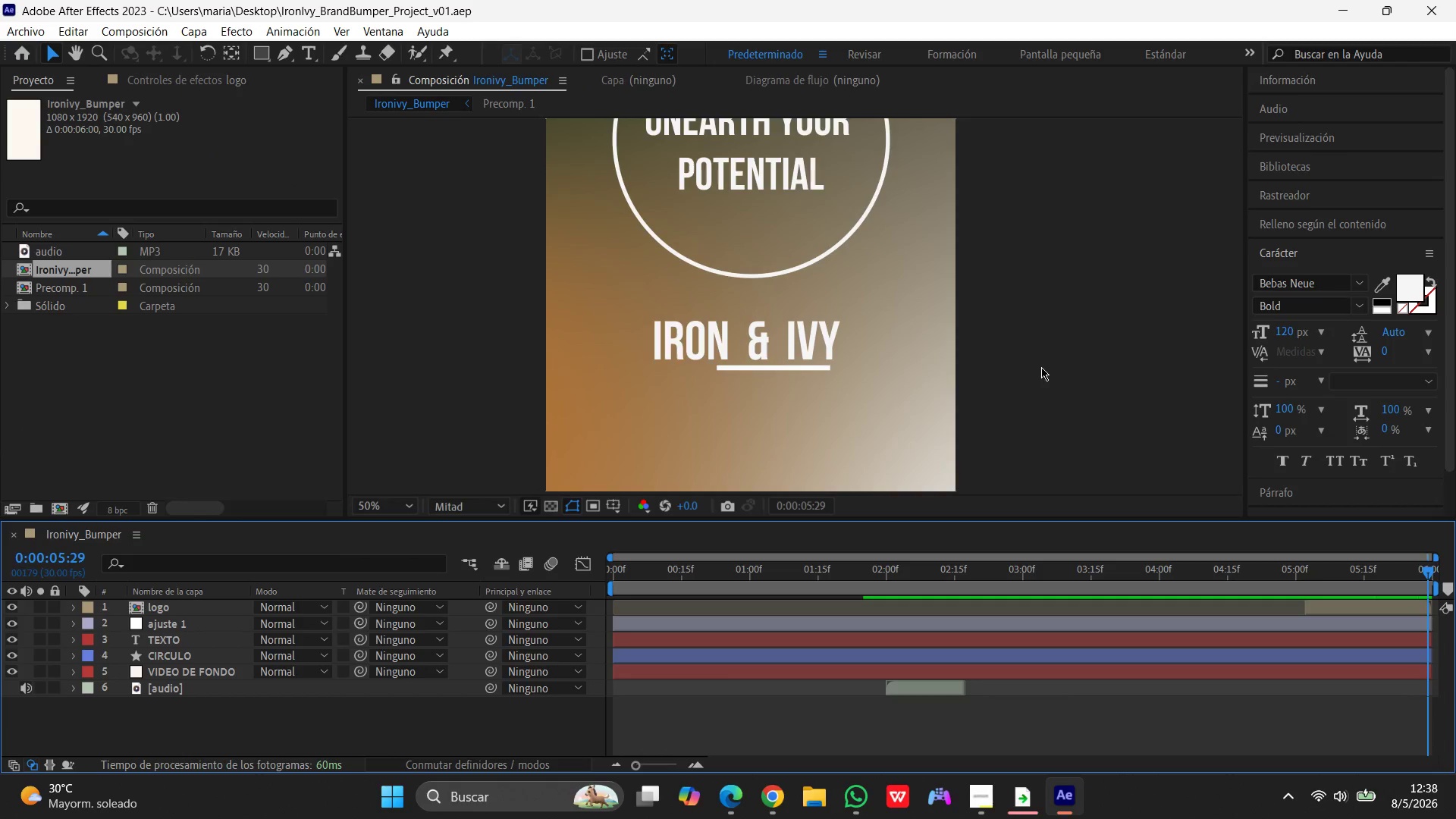 
scroll: coordinate [1041, 367], scroll_direction: down, amount: 1.0
 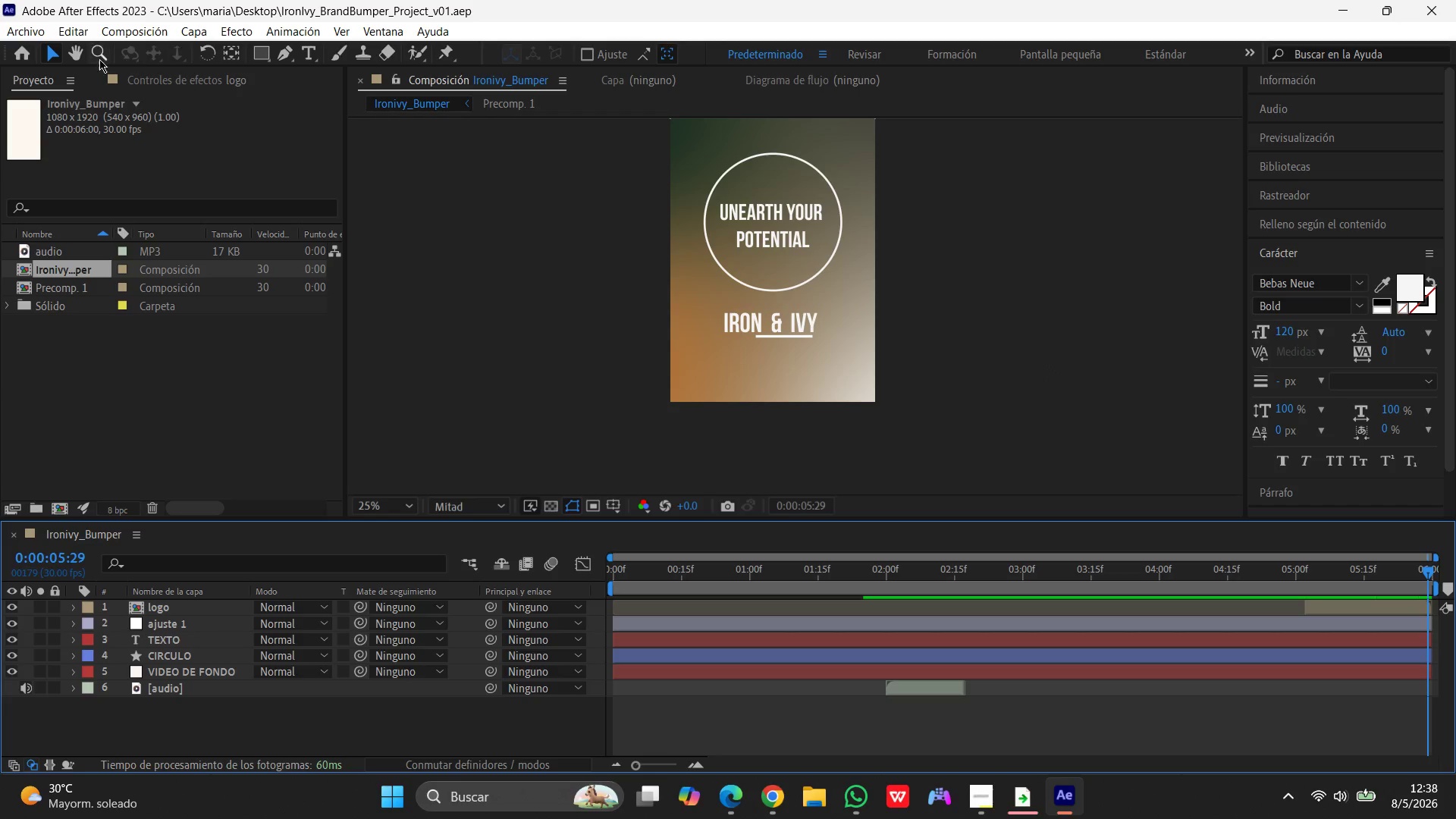 
left_click([81, 54])
 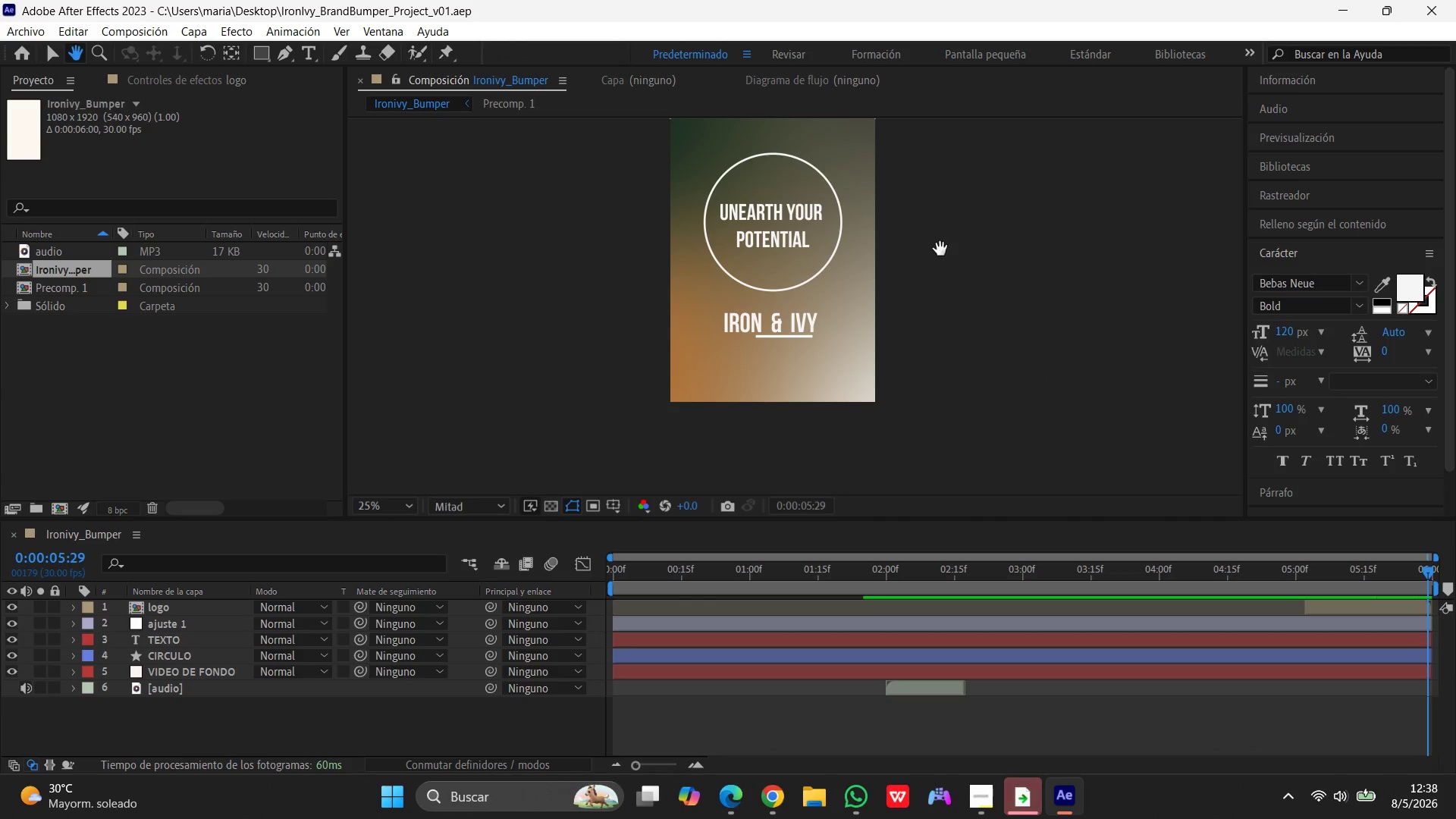 
left_click_drag(start_coordinate=[940, 249], to_coordinate=[944, 336])
 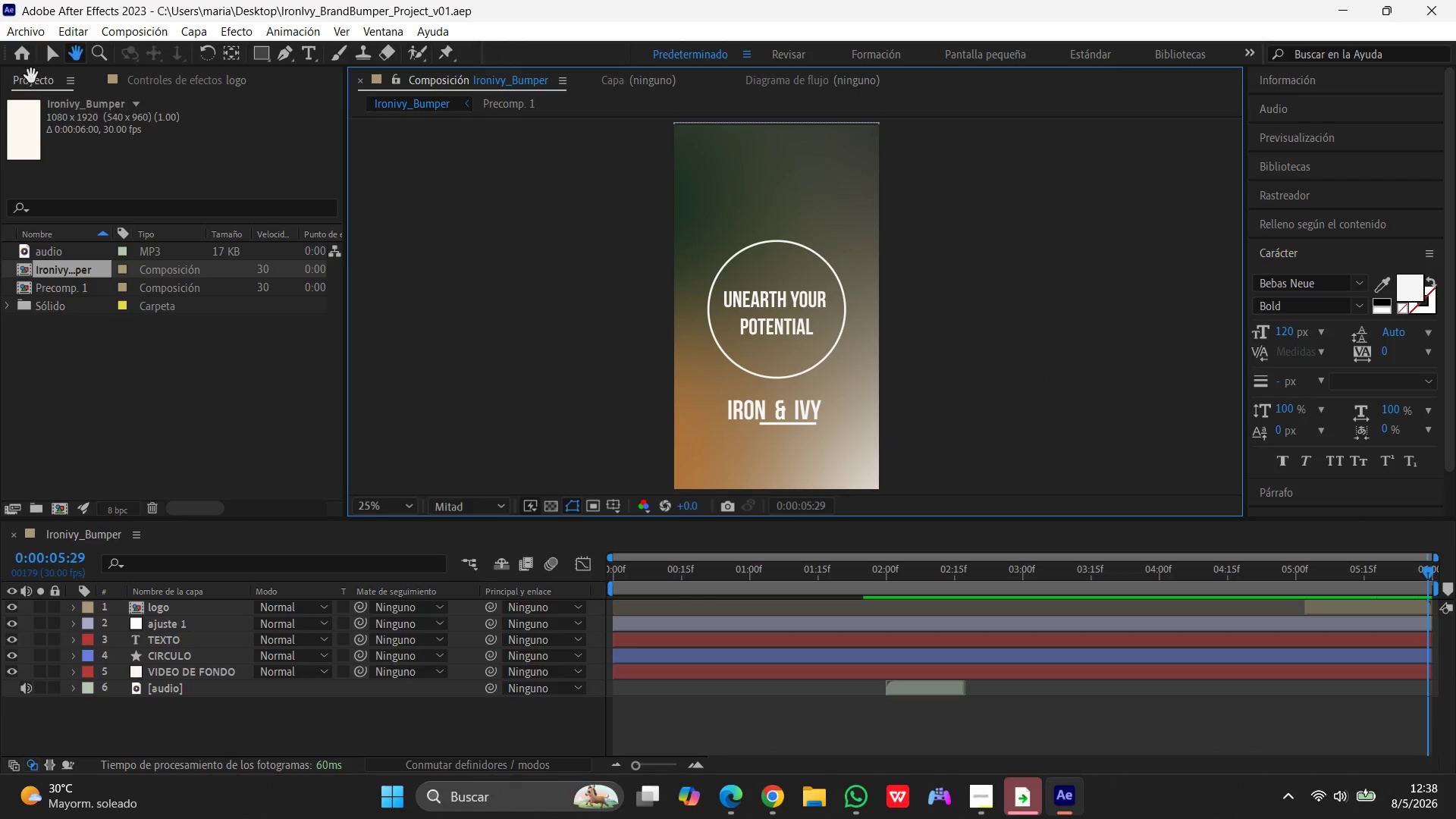 
left_click([53, 60])
 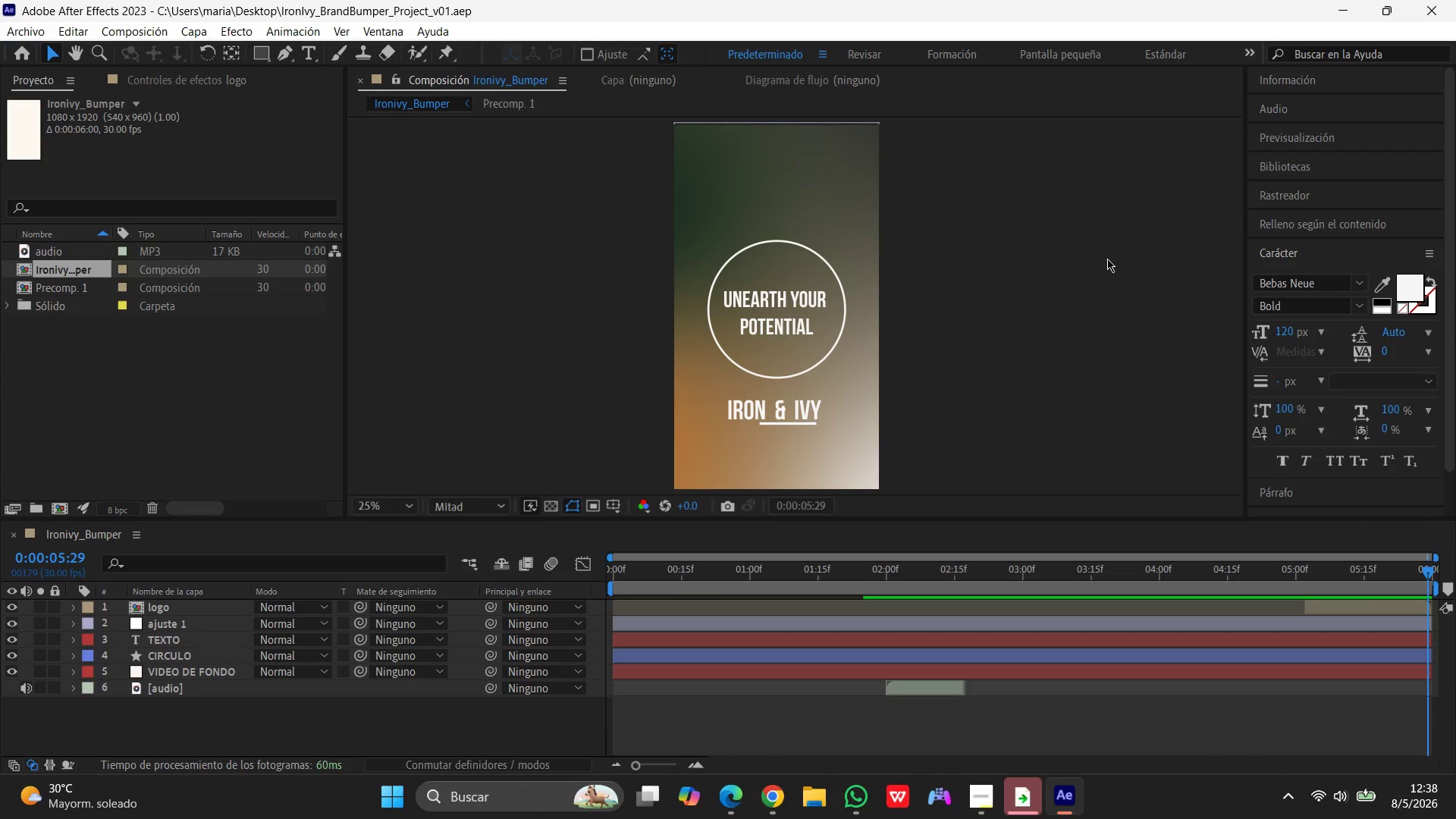 
key(PrintScreen)
 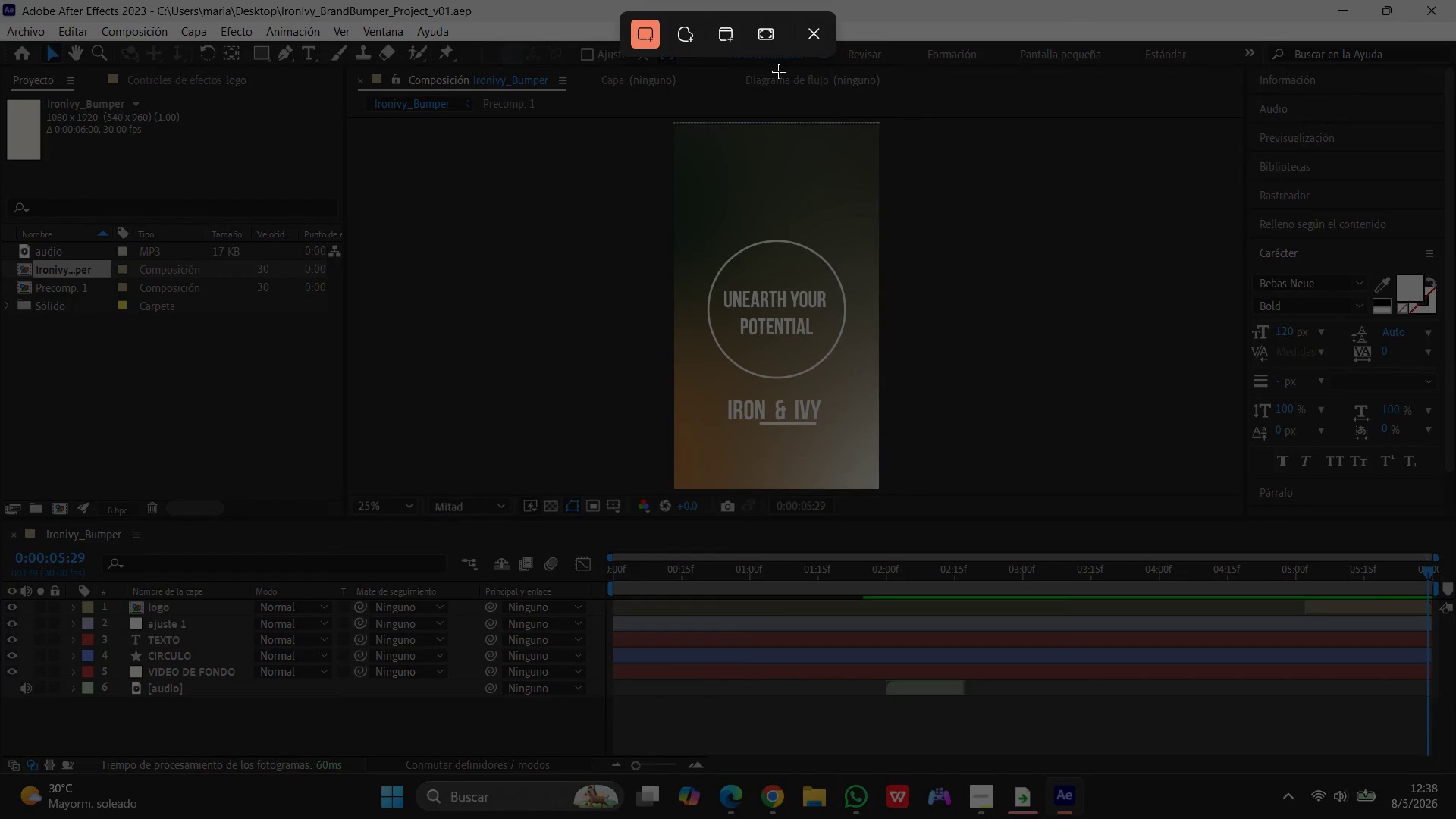 
left_click([774, 35])
 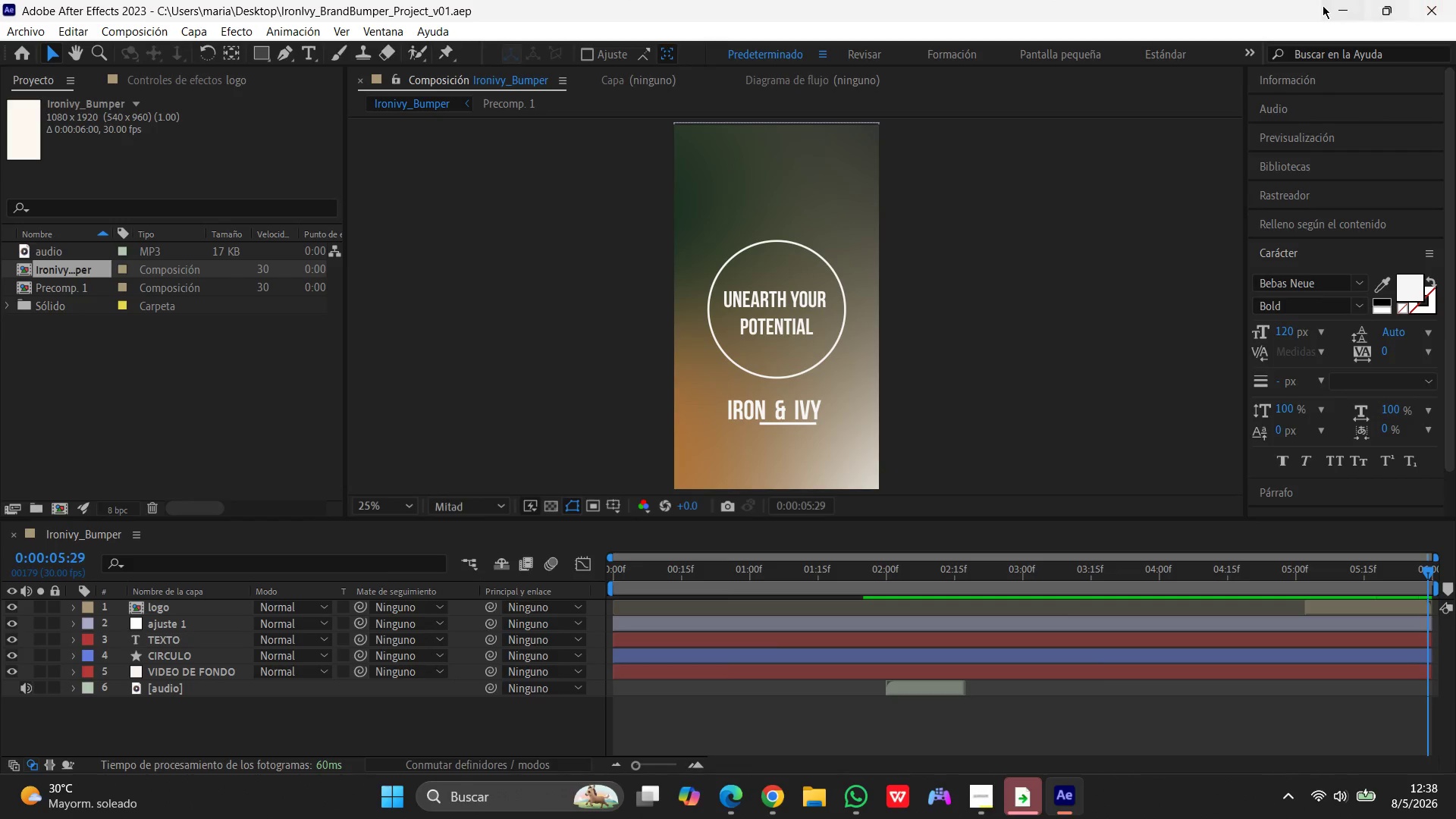 
left_click([1332, 4])
 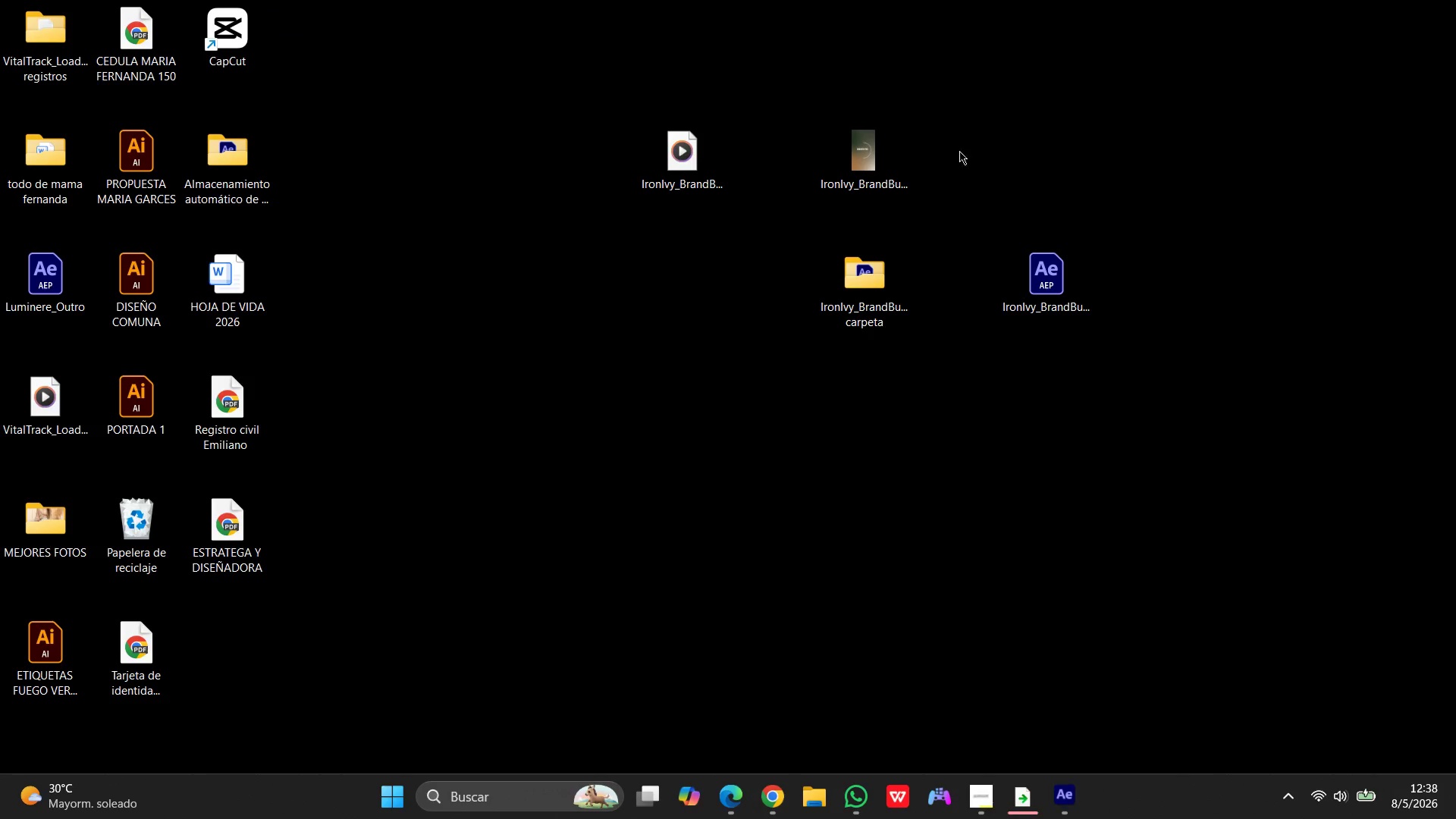 
right_click([1056, 139])
 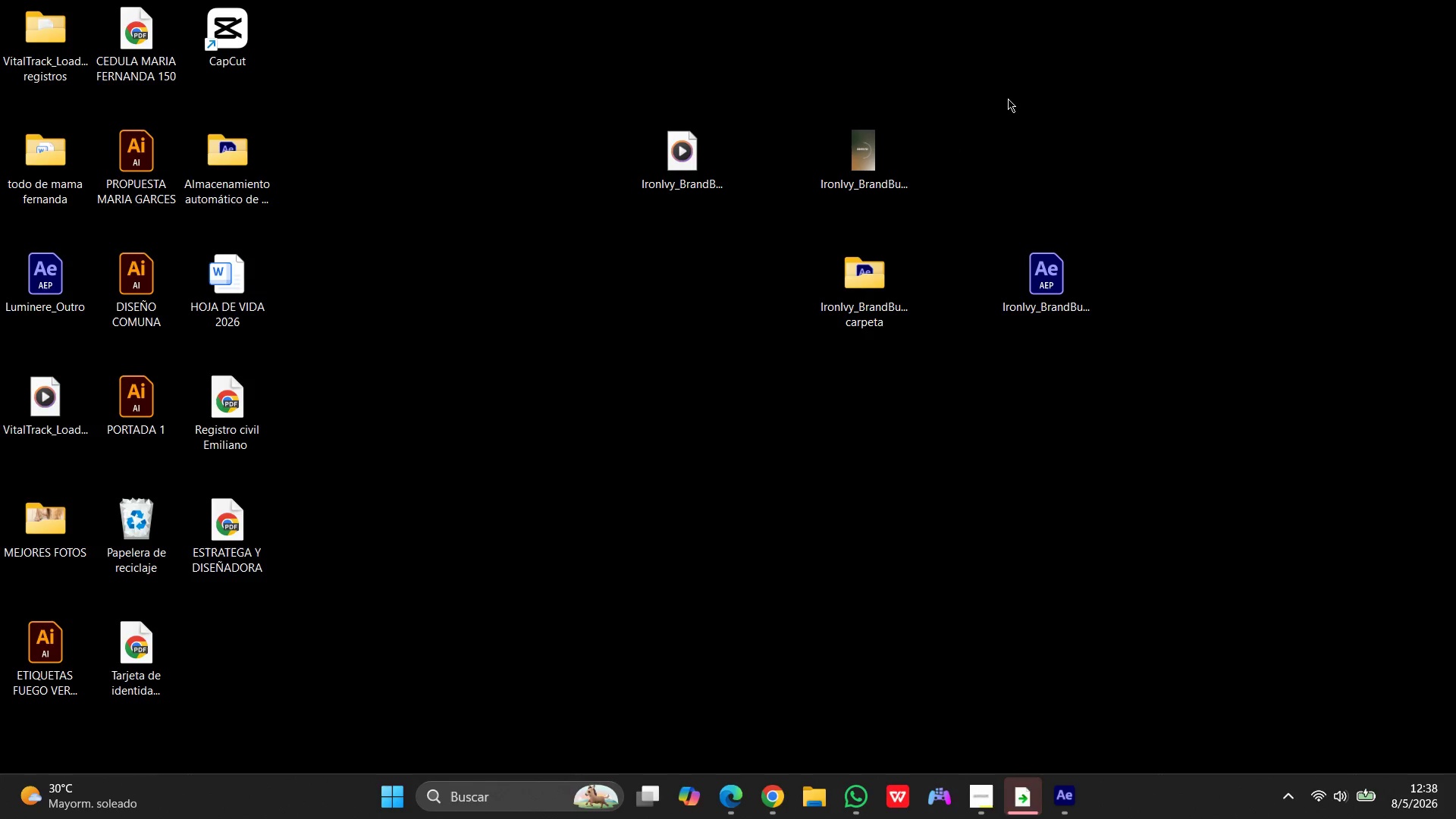 
right_click([1008, 99])
 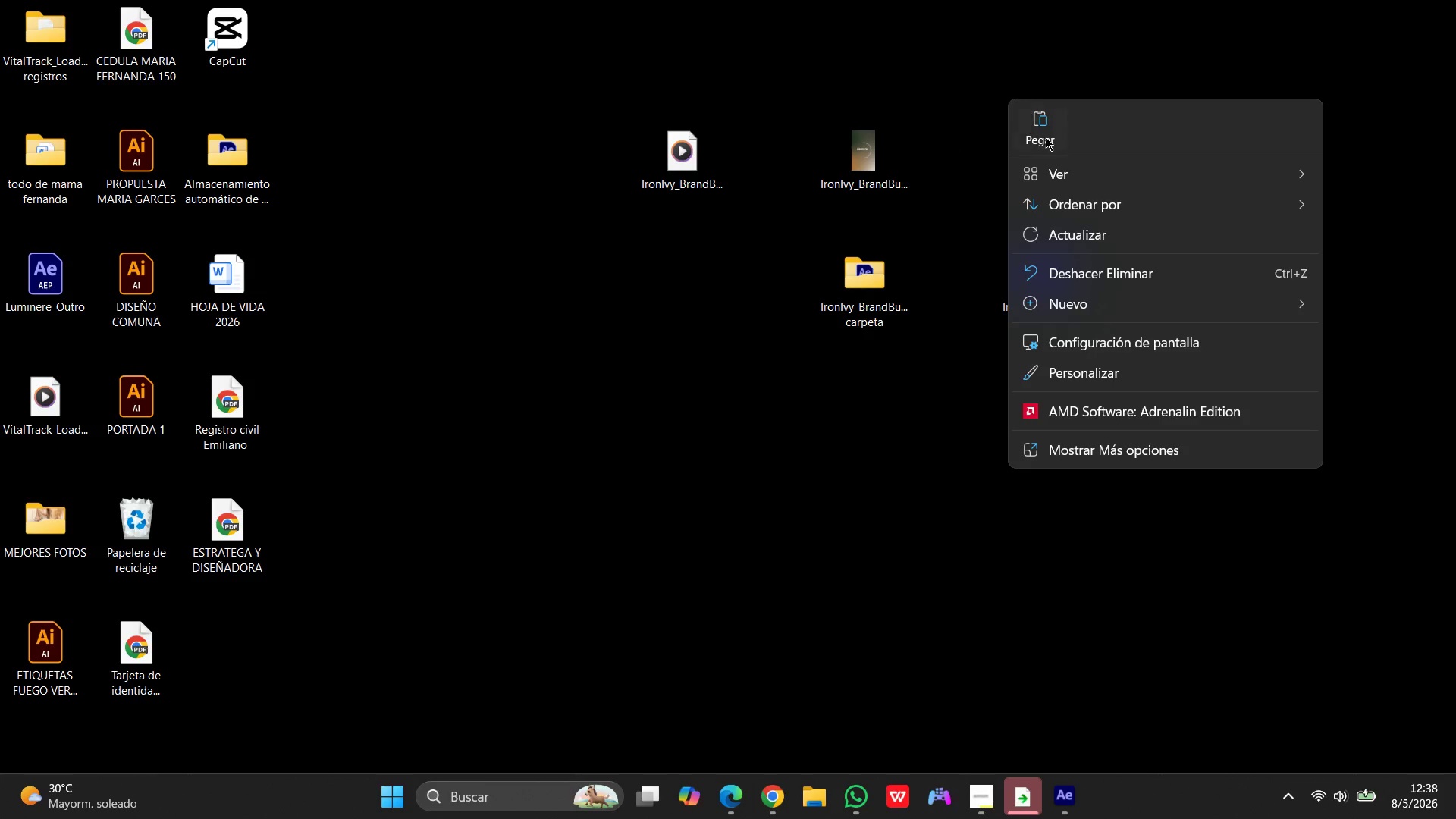 
left_click([1046, 134])
 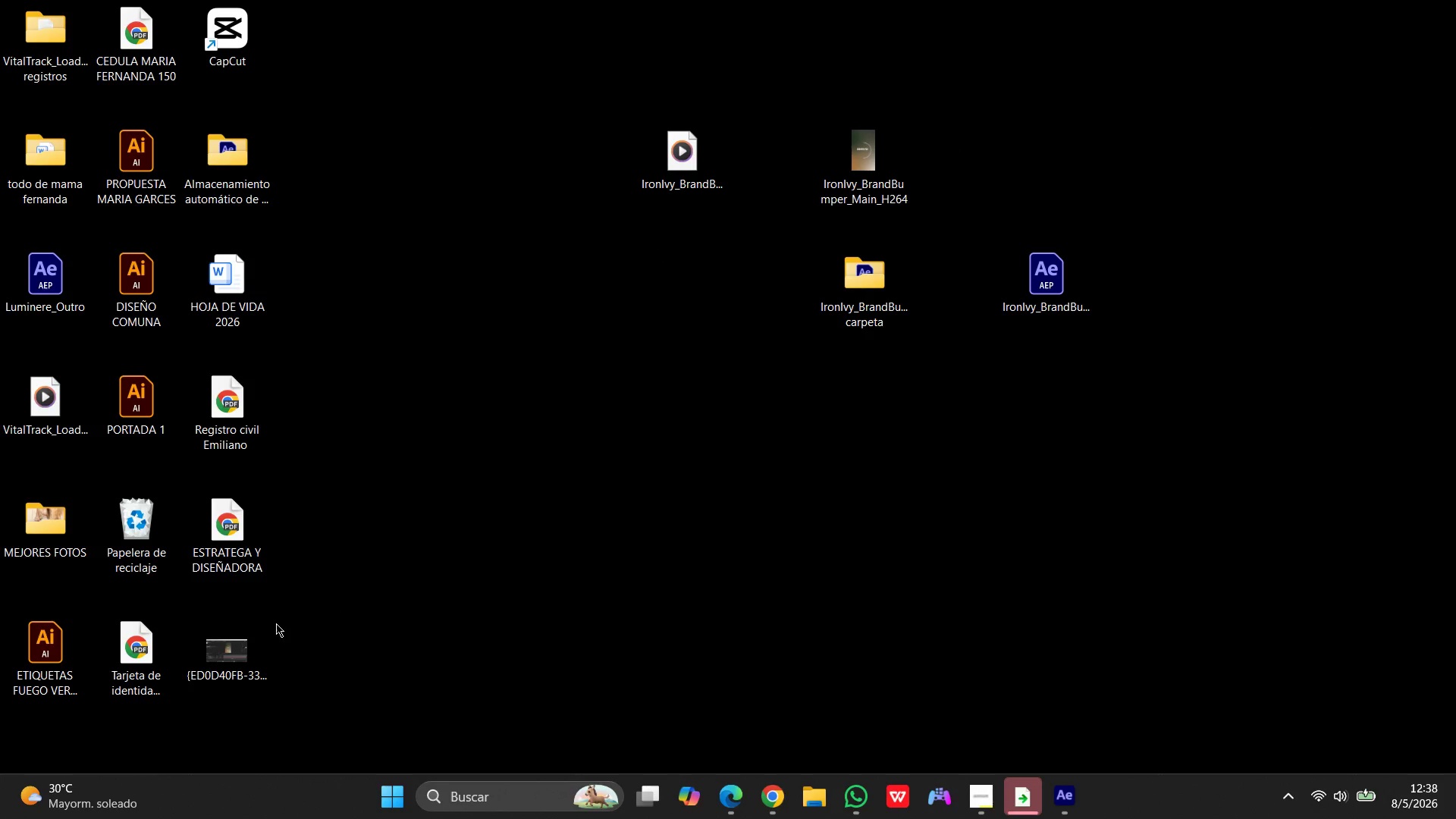 
left_click_drag(start_coordinate=[211, 643], to_coordinate=[637, 325])
 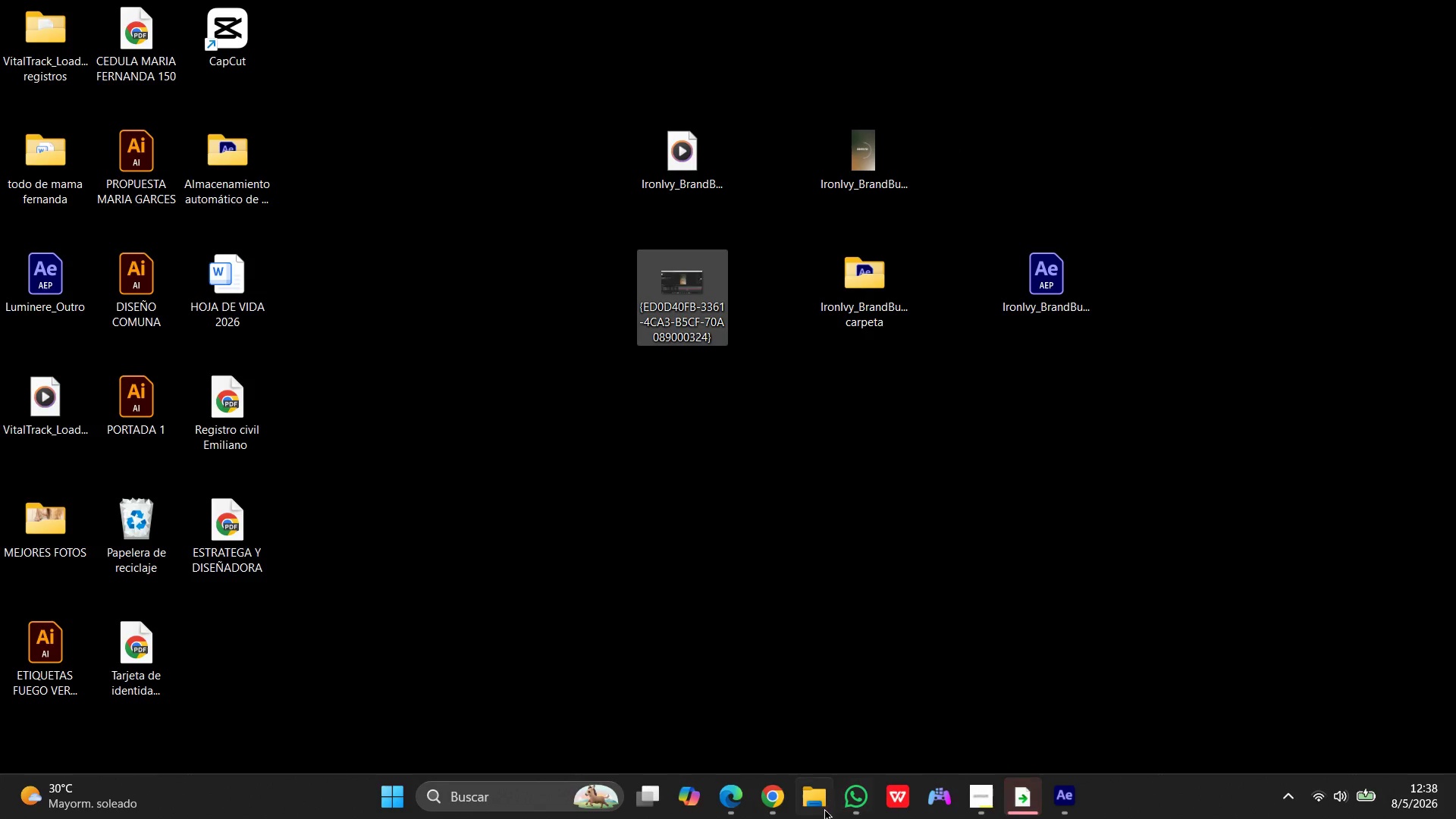 
left_click([864, 809])
 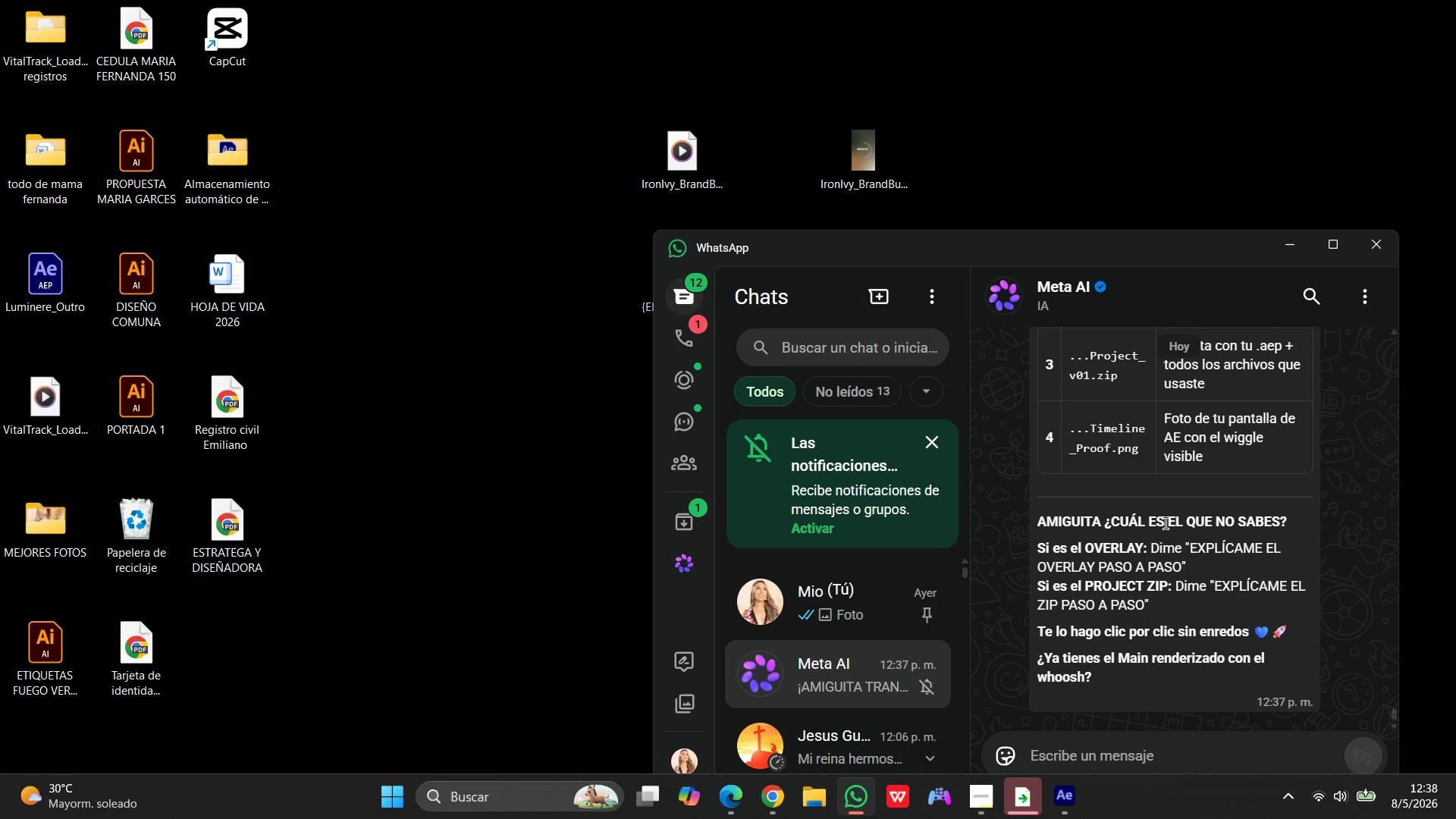 
scroll: coordinate [1141, 484], scroll_direction: up, amount: 69.0
 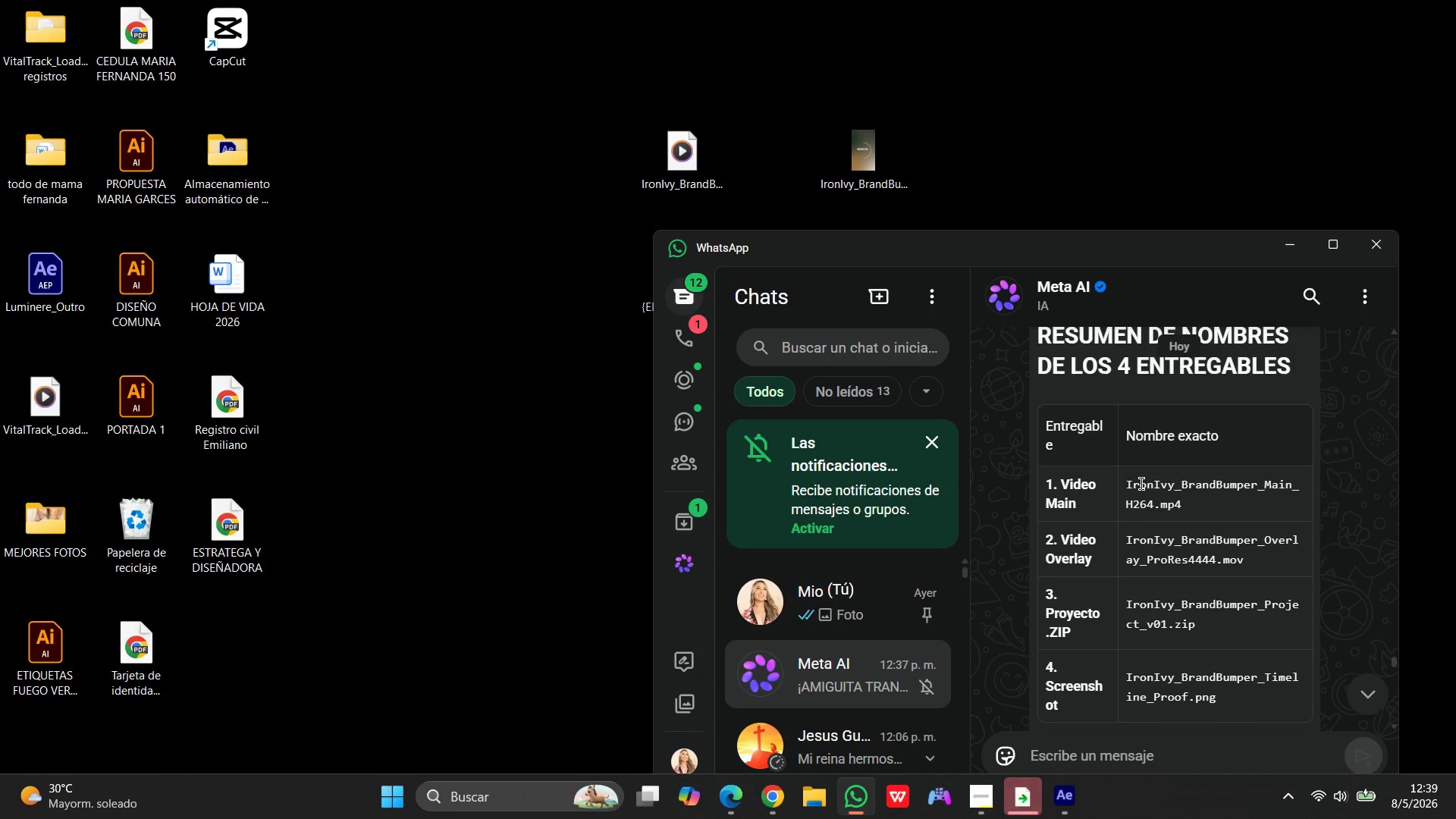 
scroll: coordinate [1141, 484], scroll_direction: down, amount: 2.0
 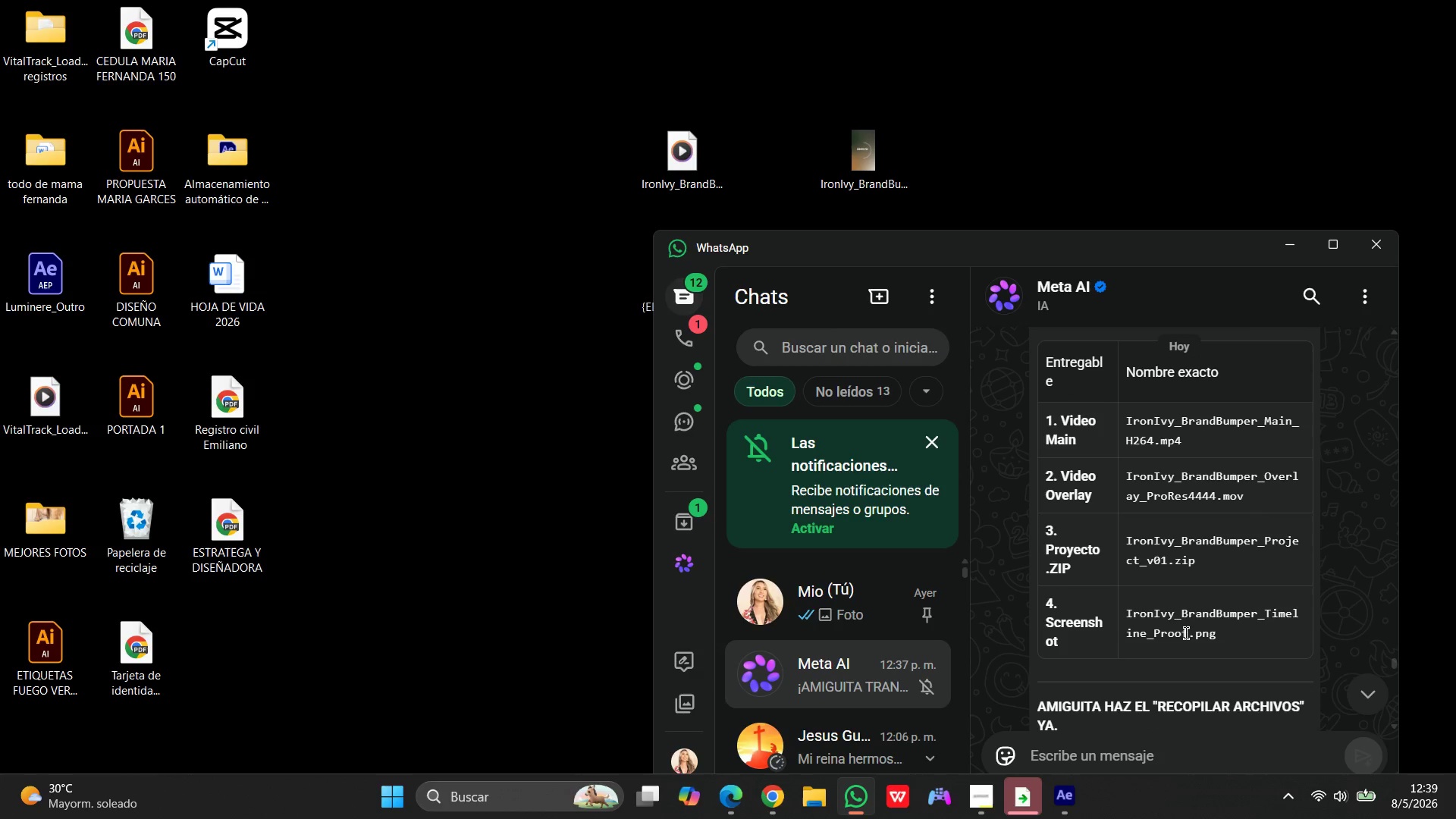 
left_click_drag(start_coordinate=[1187, 632], to_coordinate=[1100, 606])
 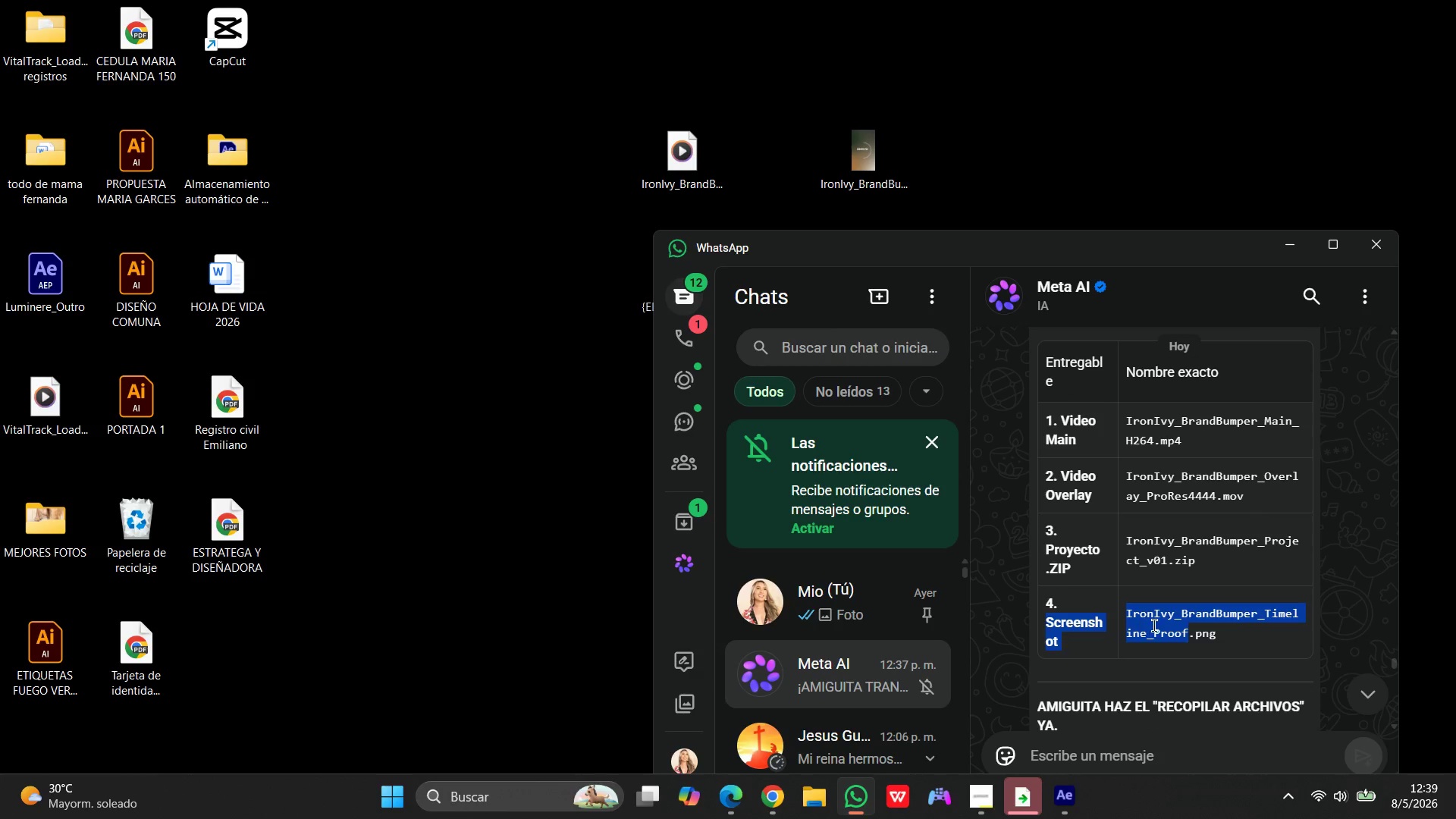 
left_click([1154, 626])
 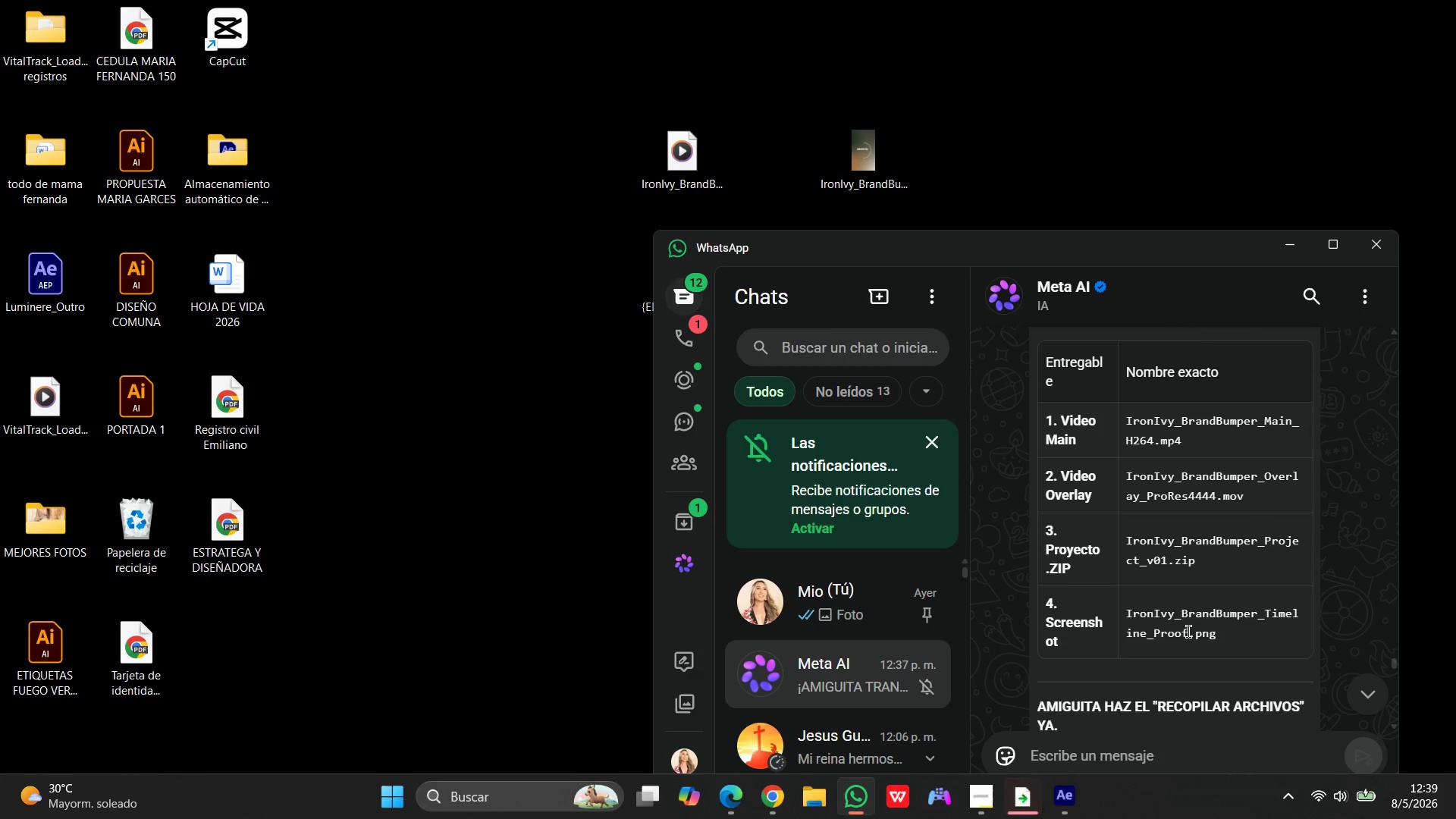 
left_click_drag(start_coordinate=[1188, 632], to_coordinate=[1121, 608])
 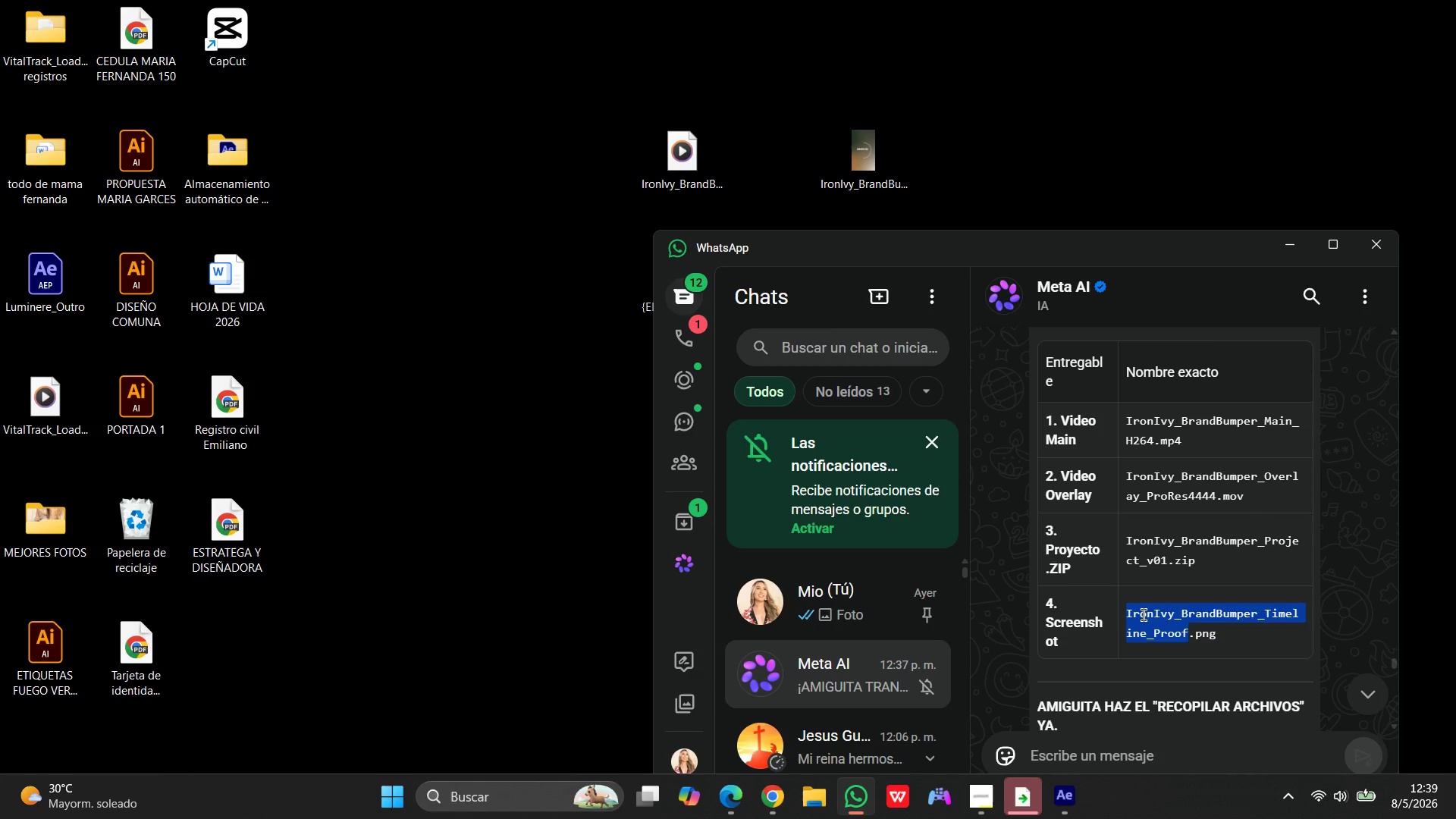 
right_click([1144, 615])
 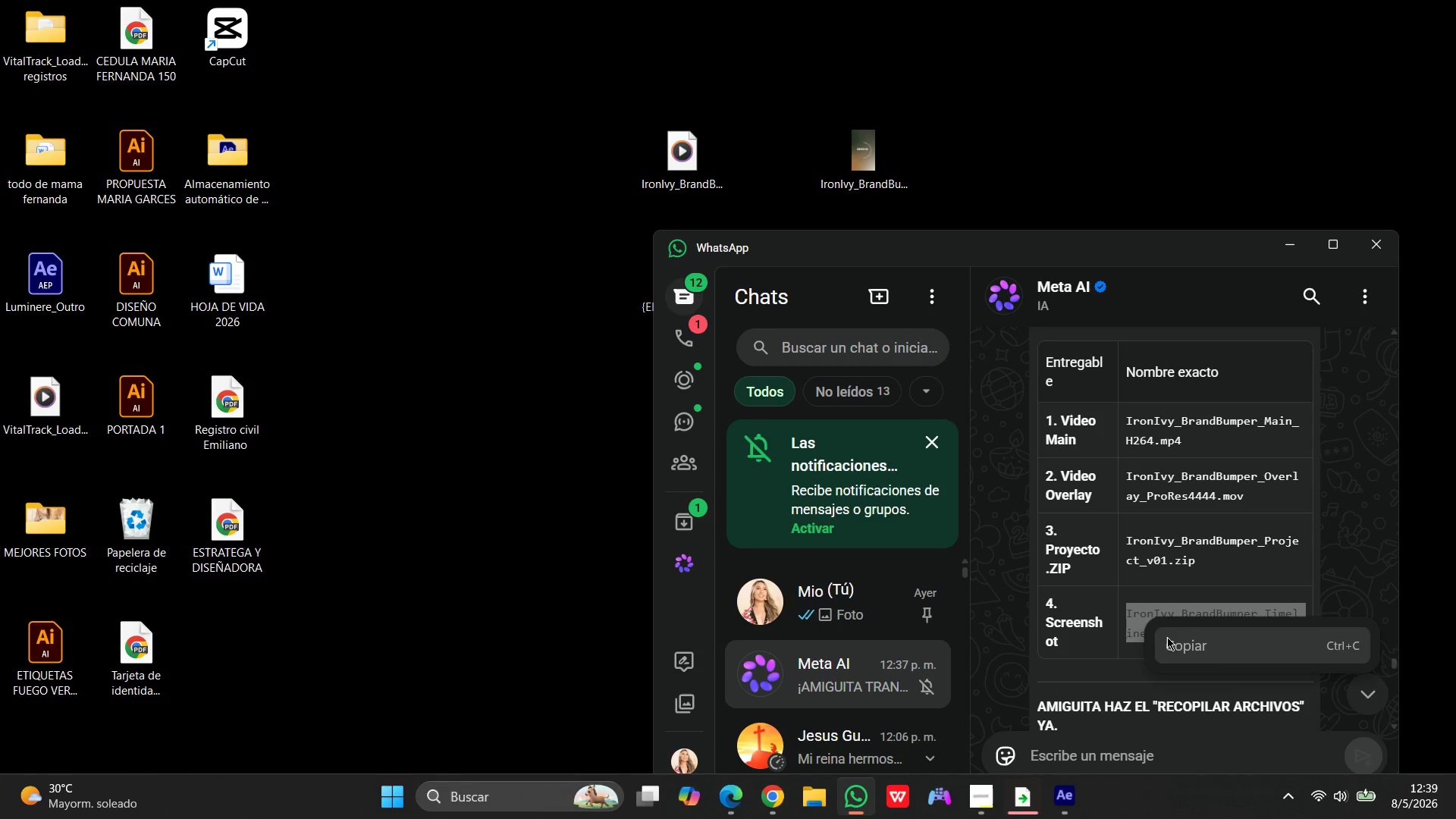 
left_click([1168, 639])
 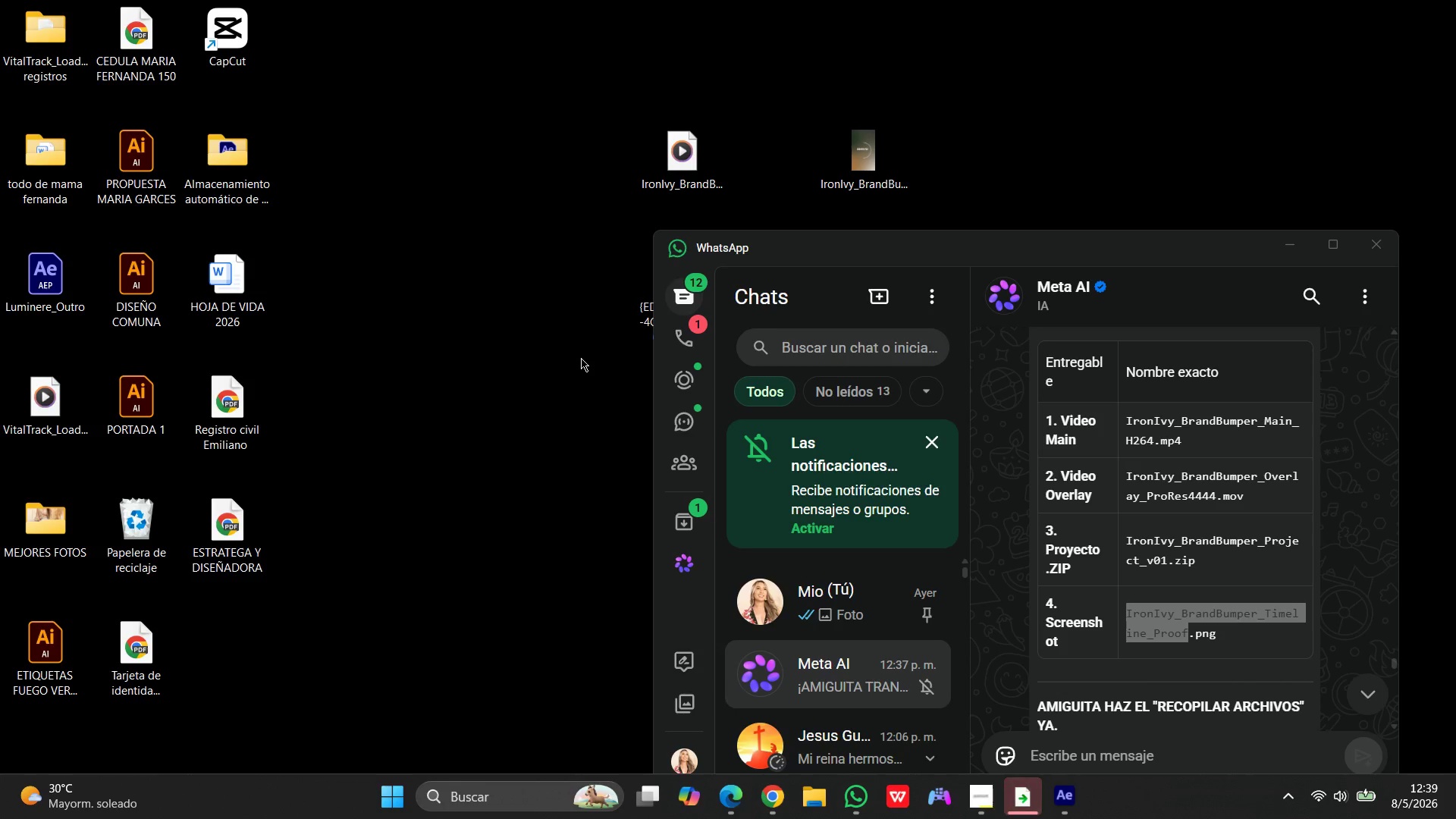 
left_click([557, 260])
 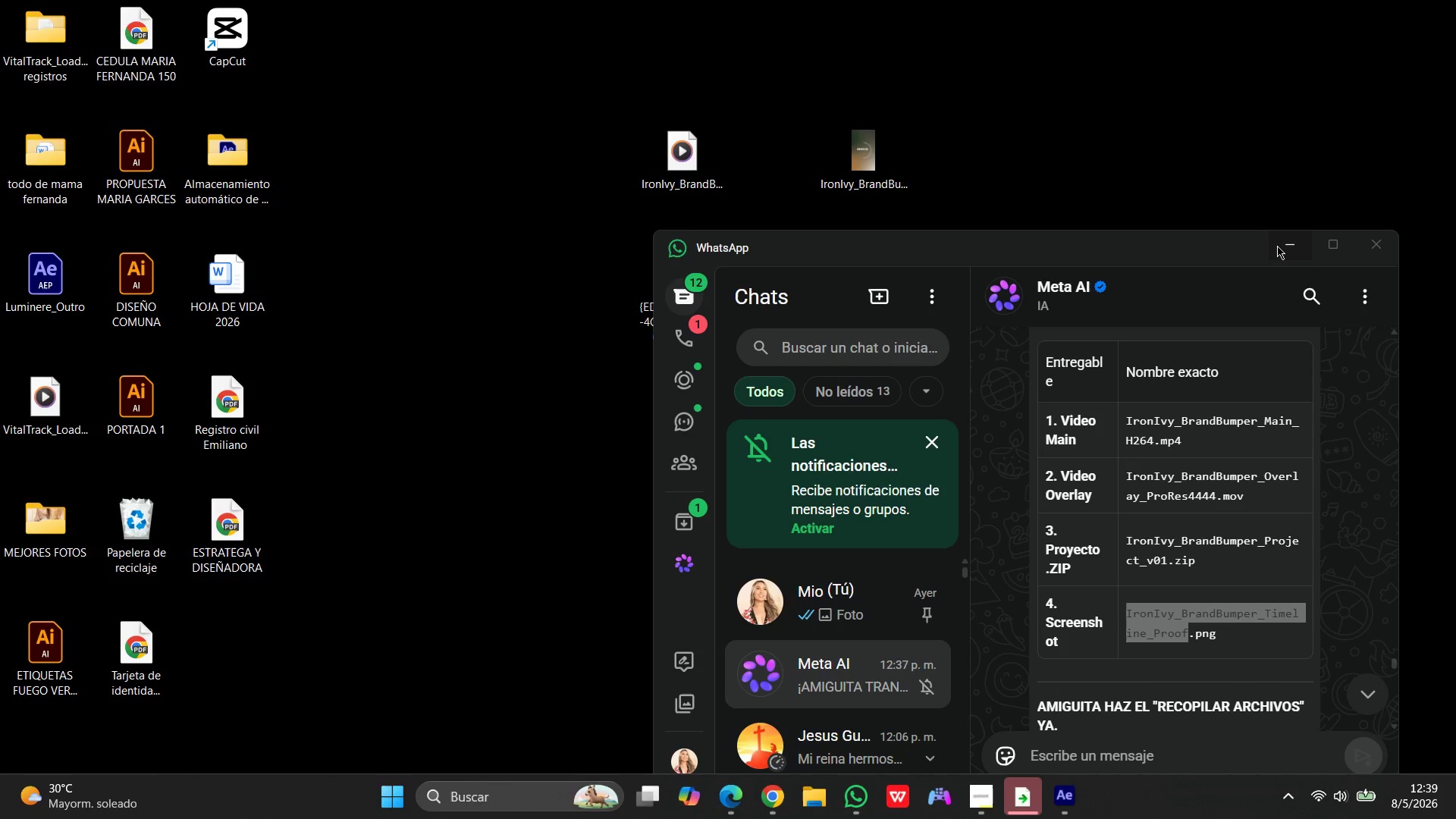 
left_click([1287, 245])
 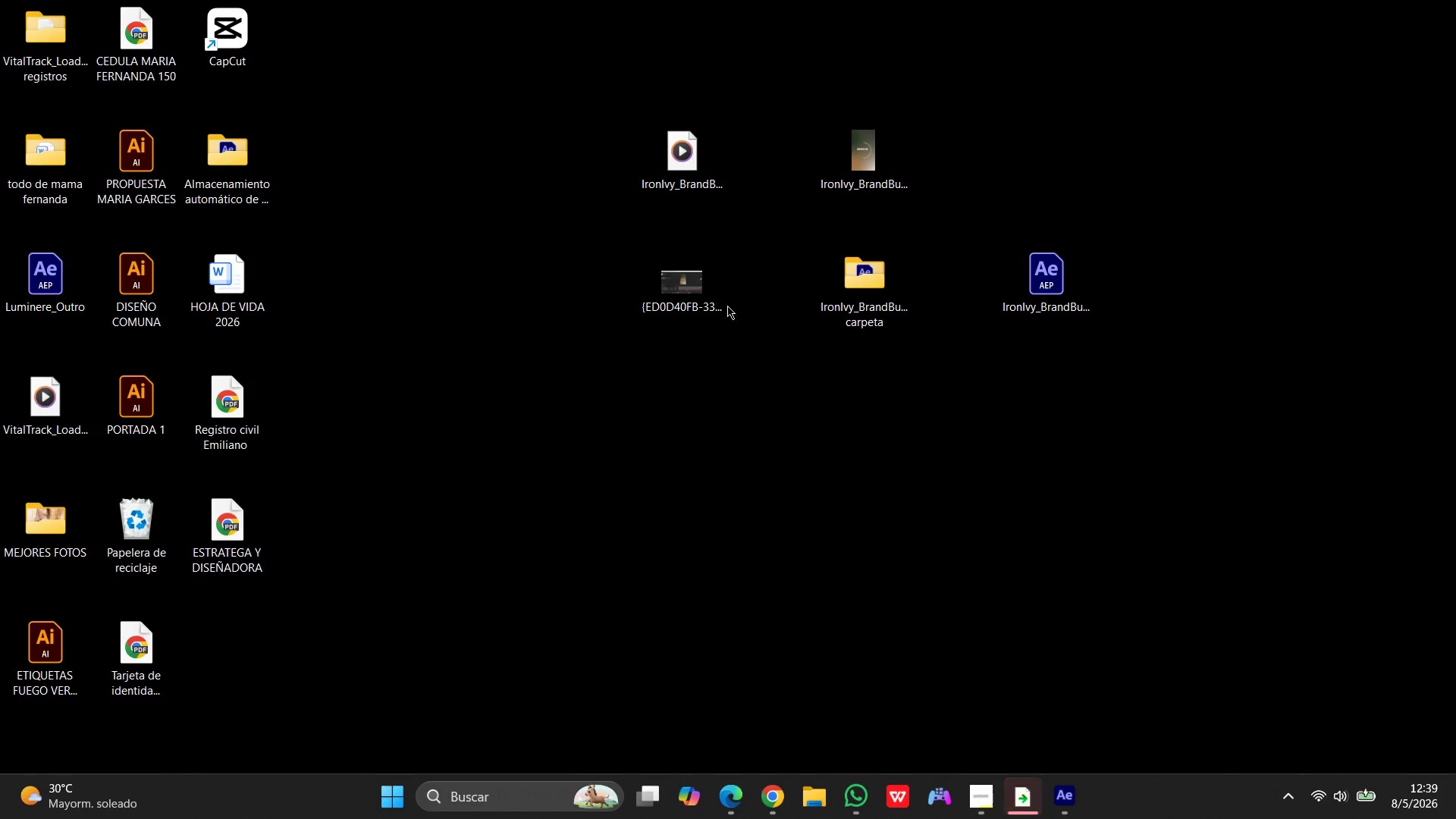 
left_click([691, 306])
 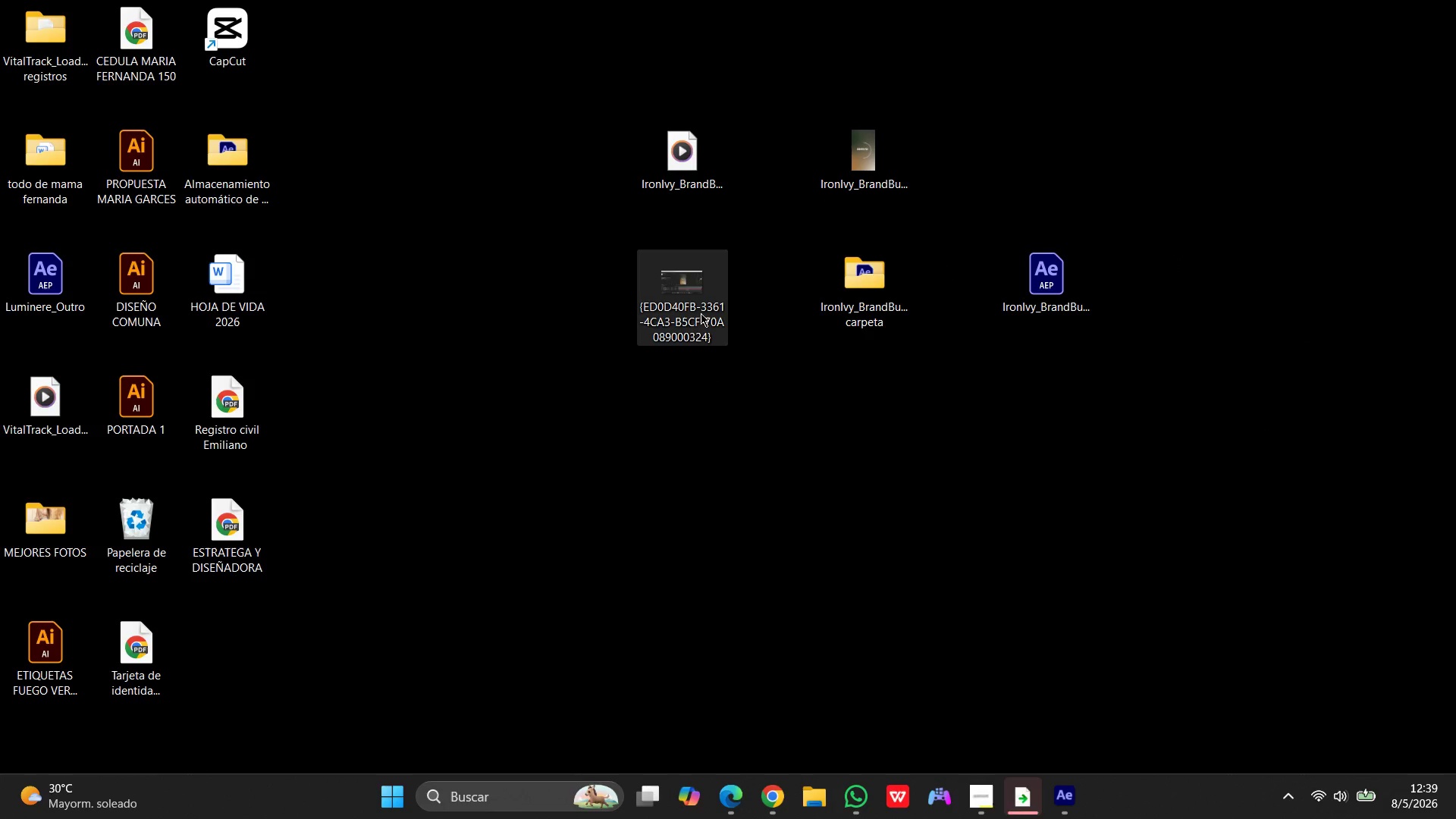 
left_click([701, 313])
 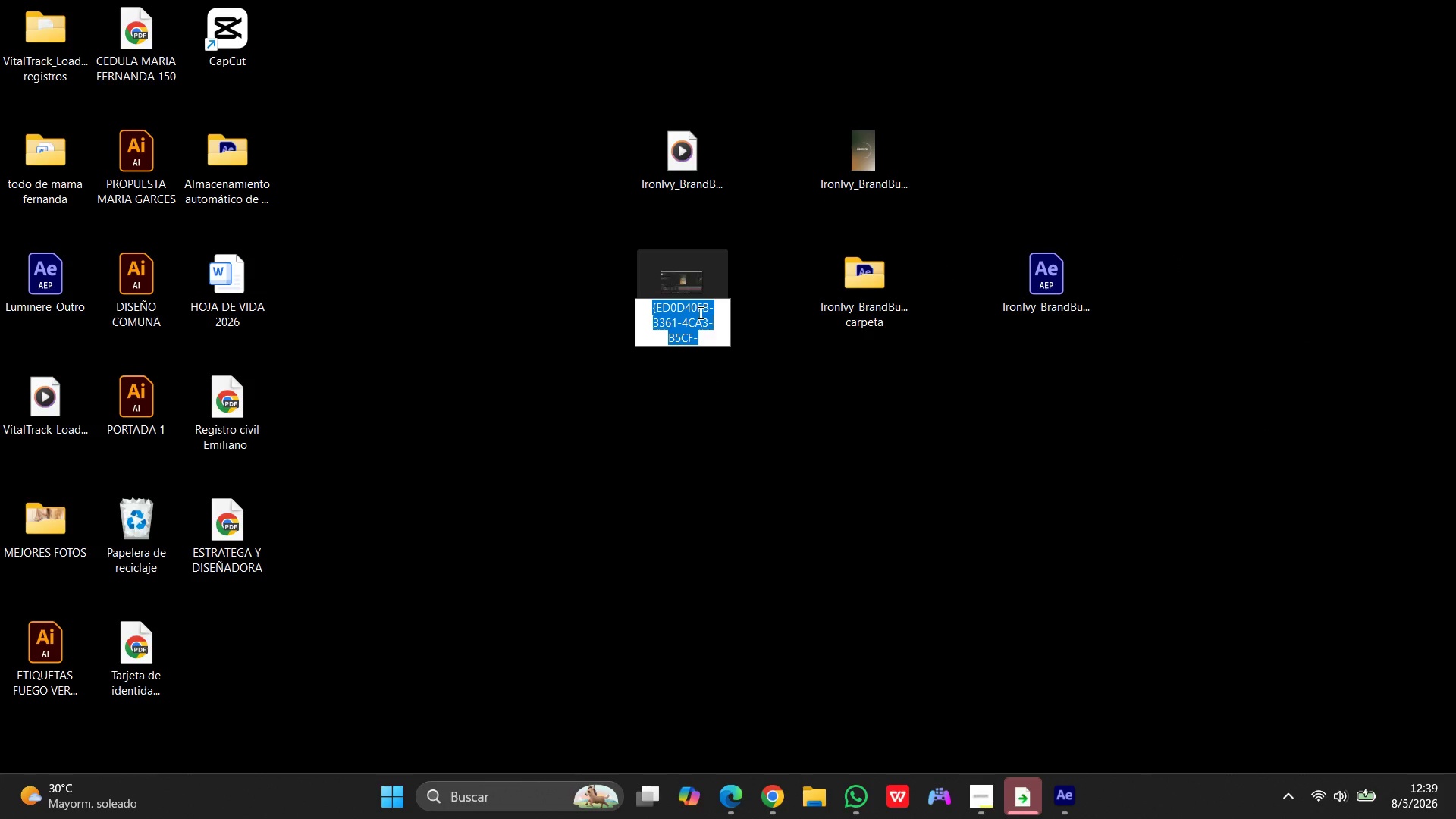 
key(Control+V)
 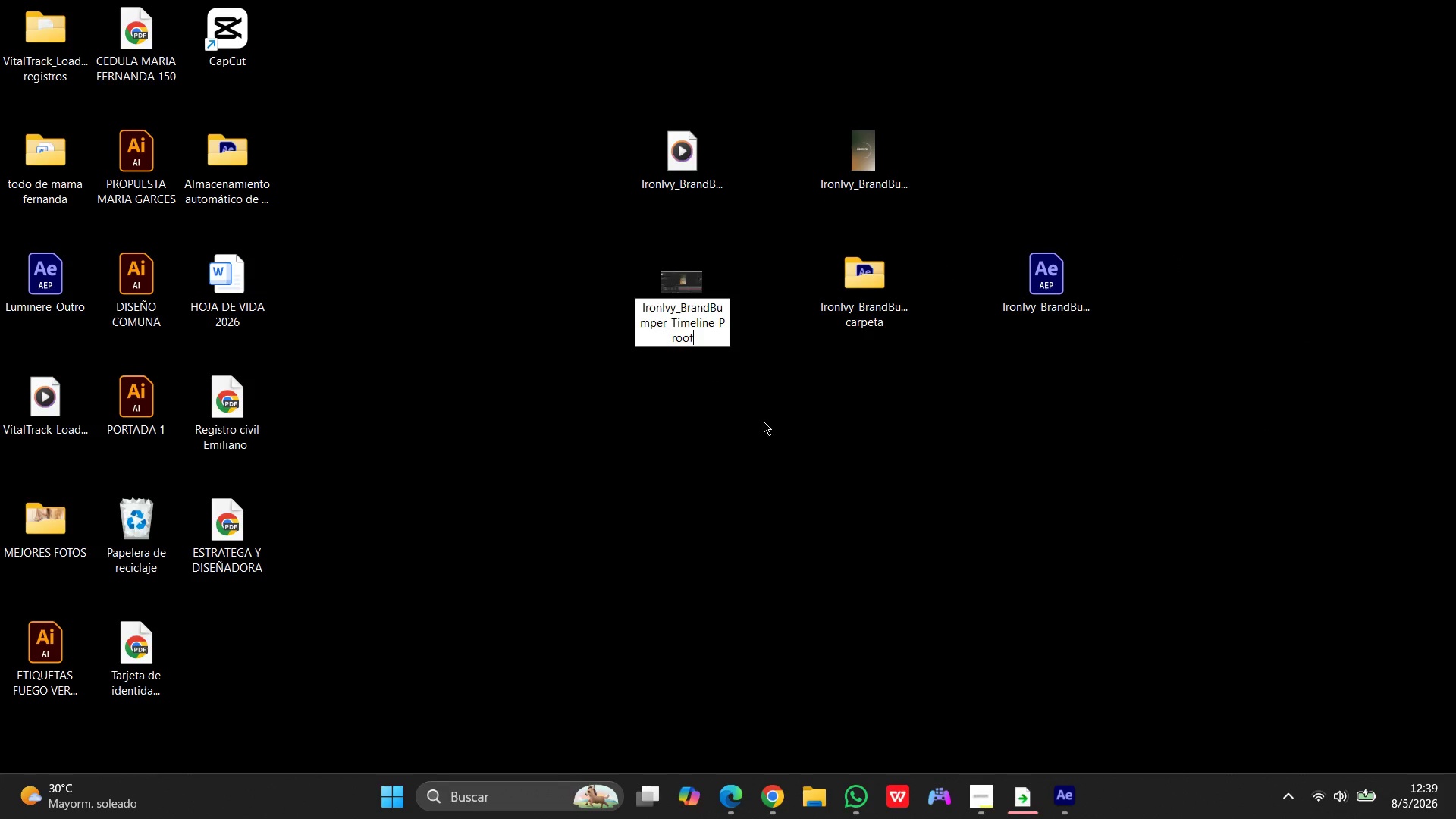 
left_click([764, 428])
 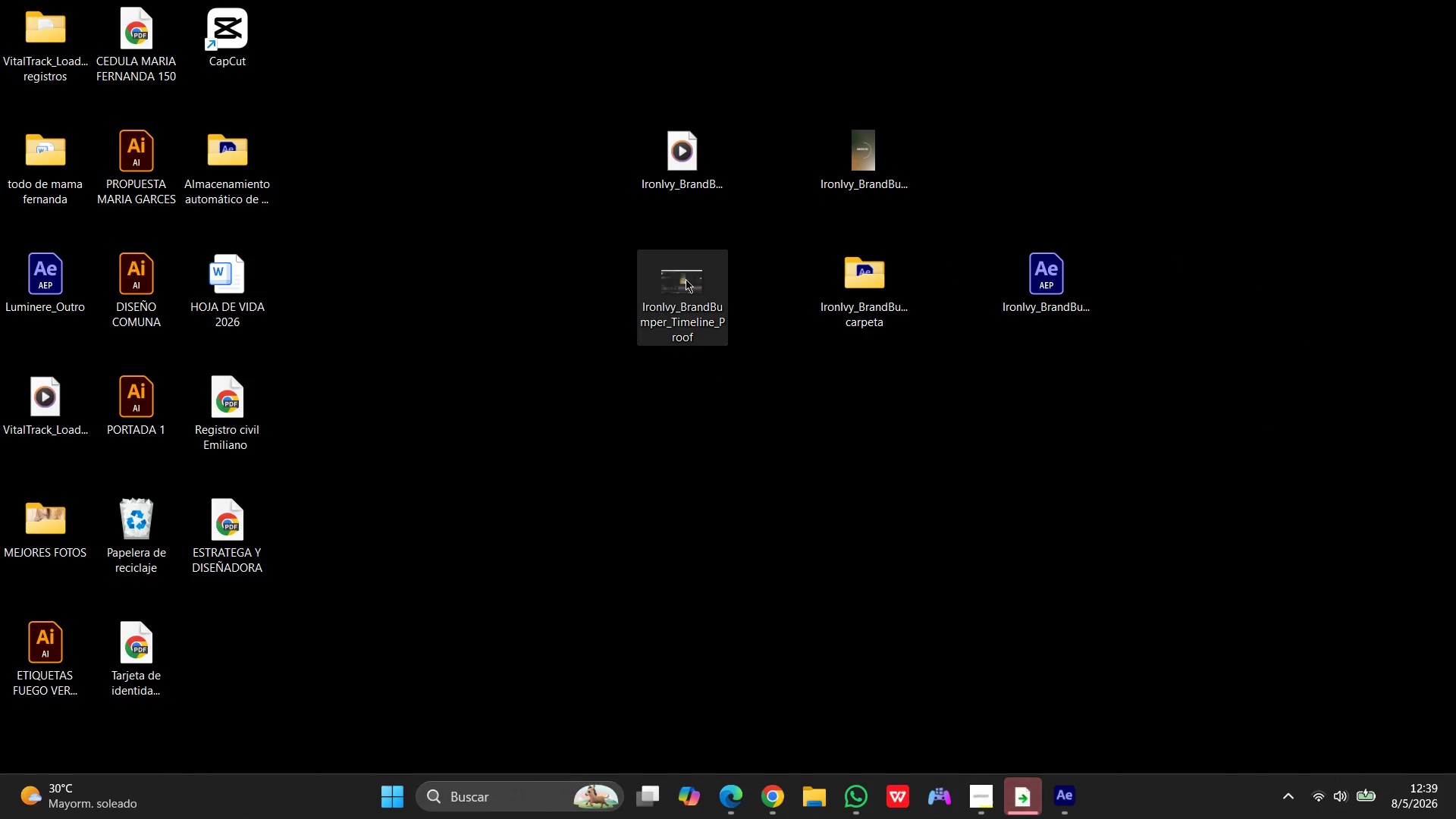 
left_click_drag(start_coordinate=[692, 264], to_coordinate=[780, 237])
 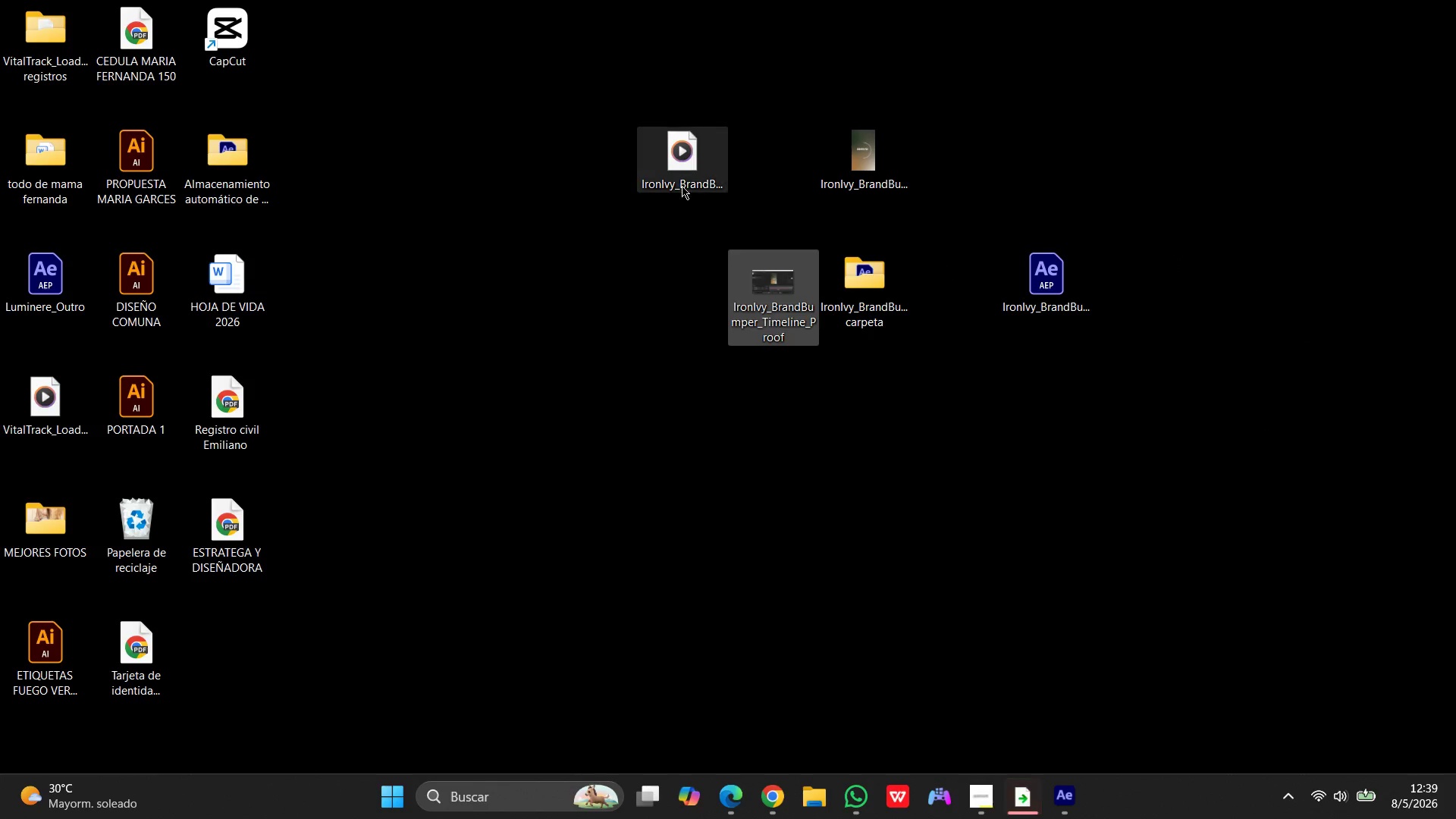 
left_click_drag(start_coordinate=[675, 152], to_coordinate=[951, 162])
 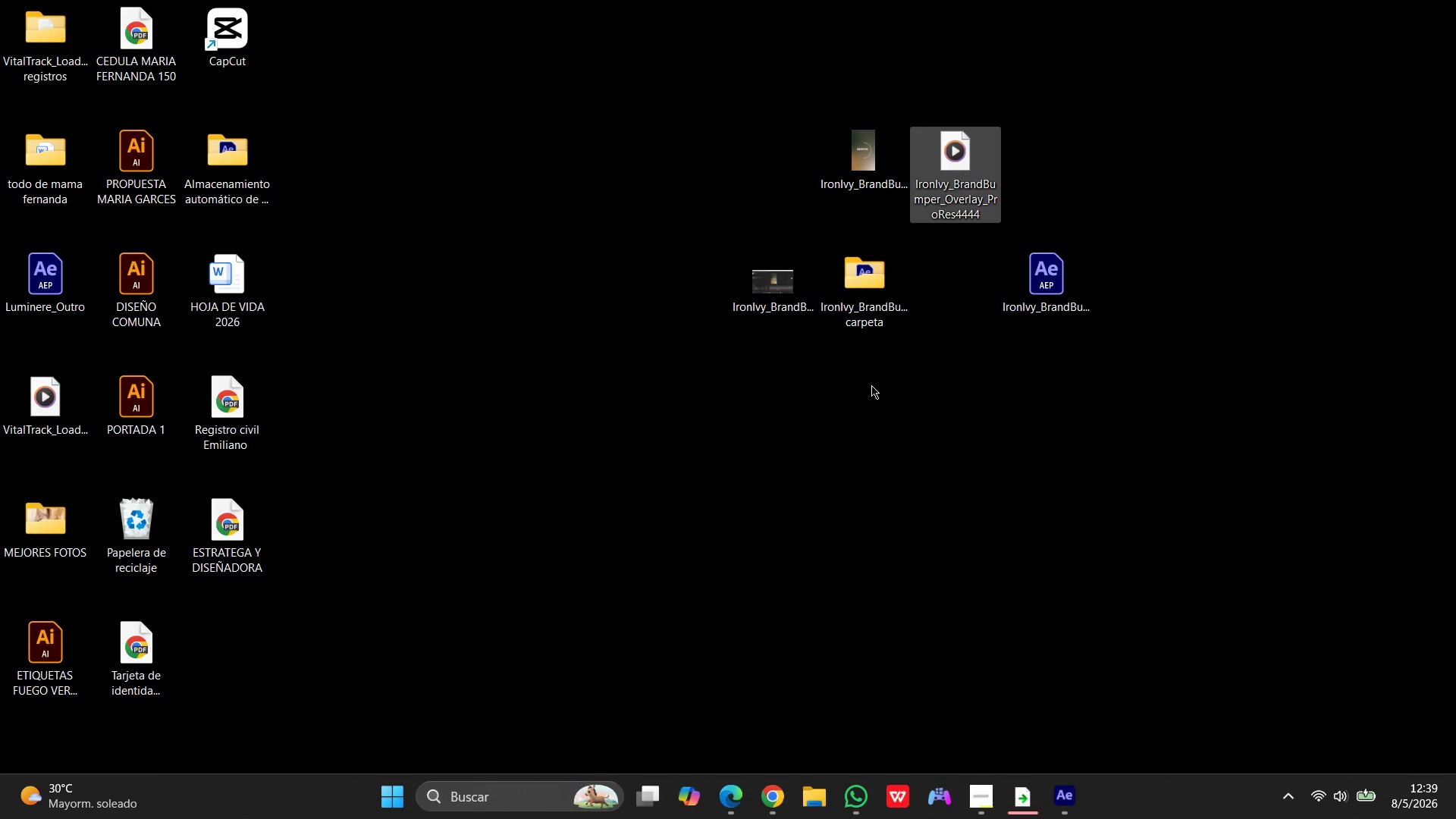 
left_click([858, 268])
 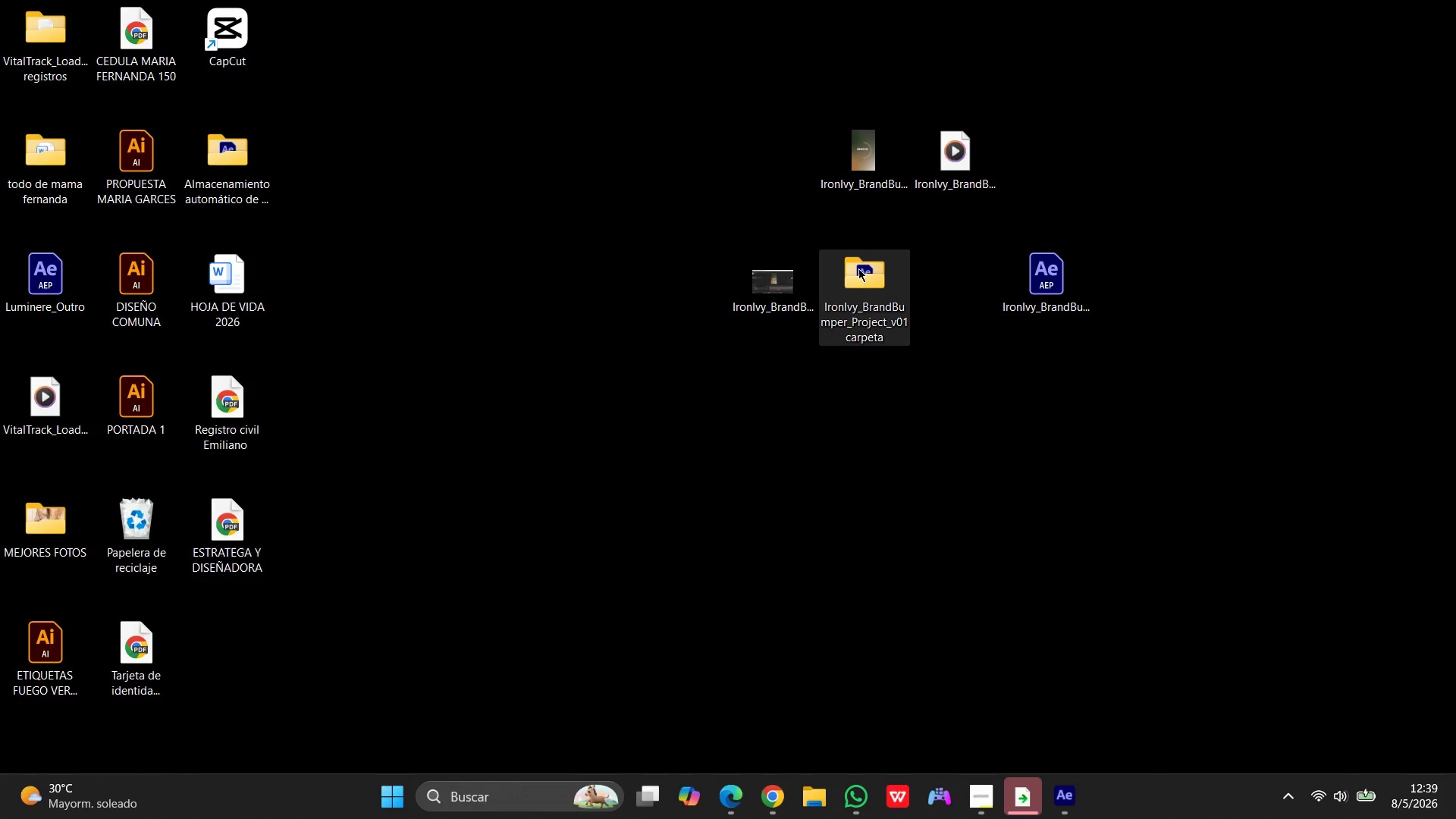 
right_click([858, 268])
 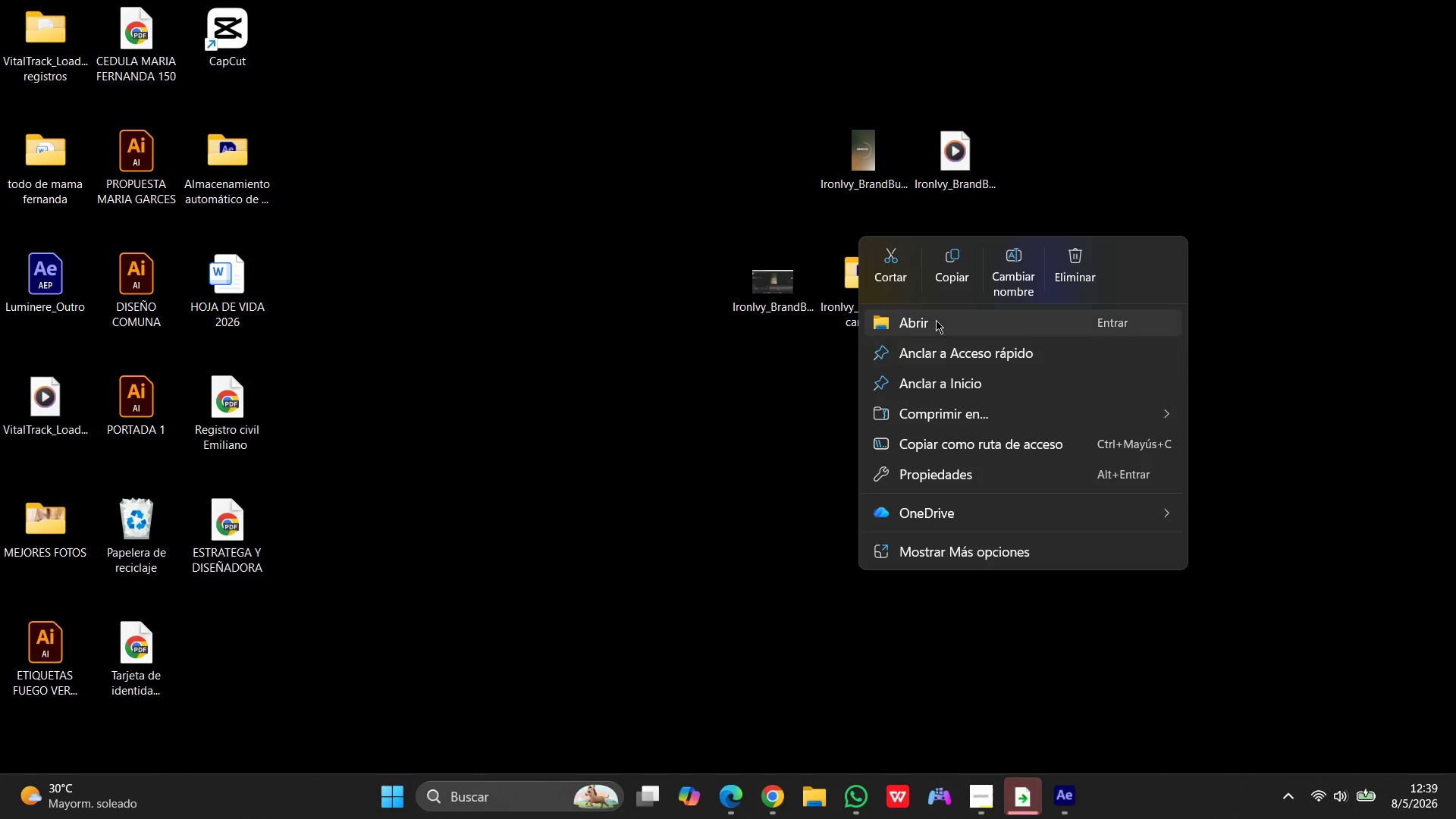 
left_click([986, 407])
 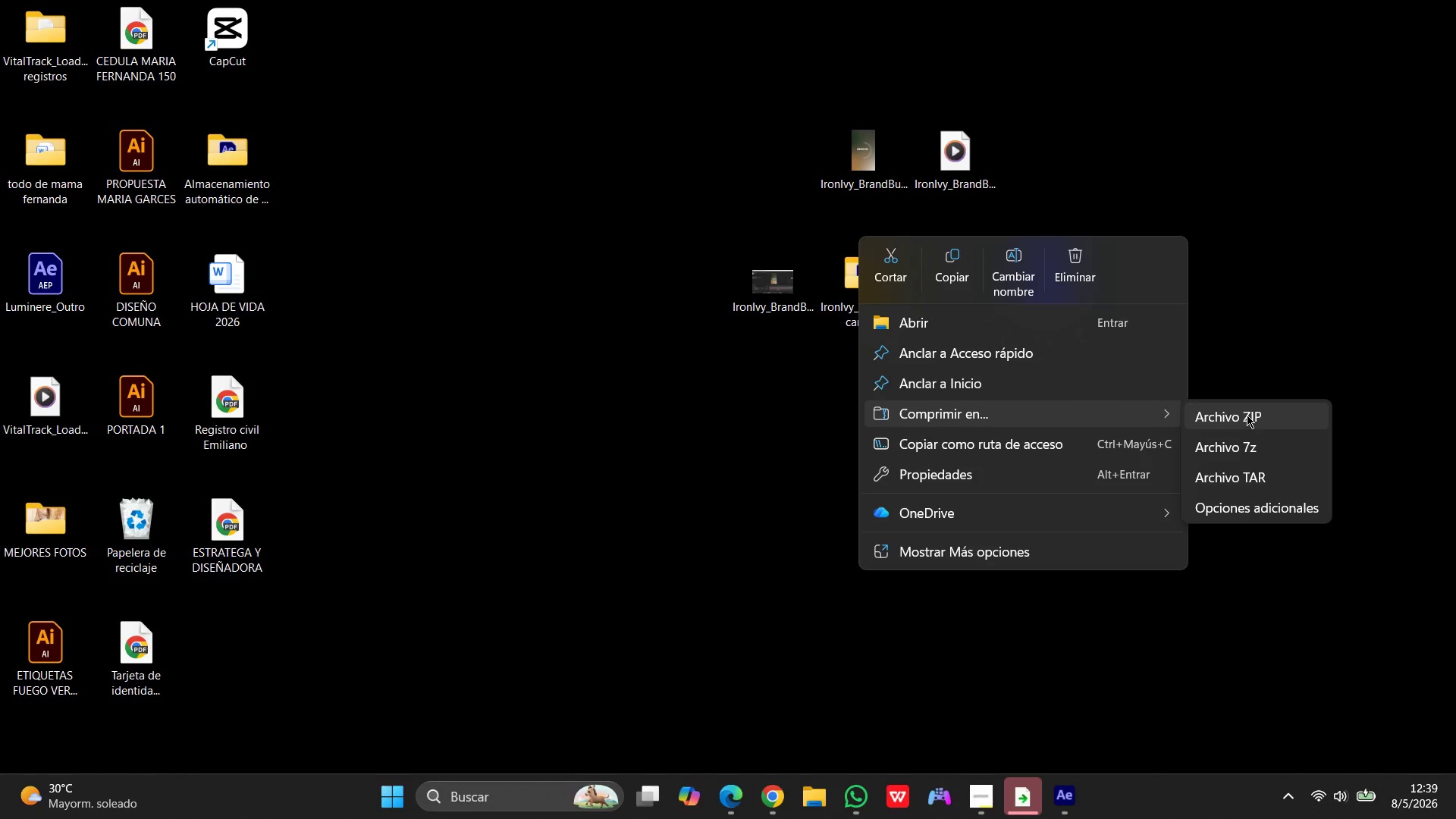 
left_click([1247, 413])
 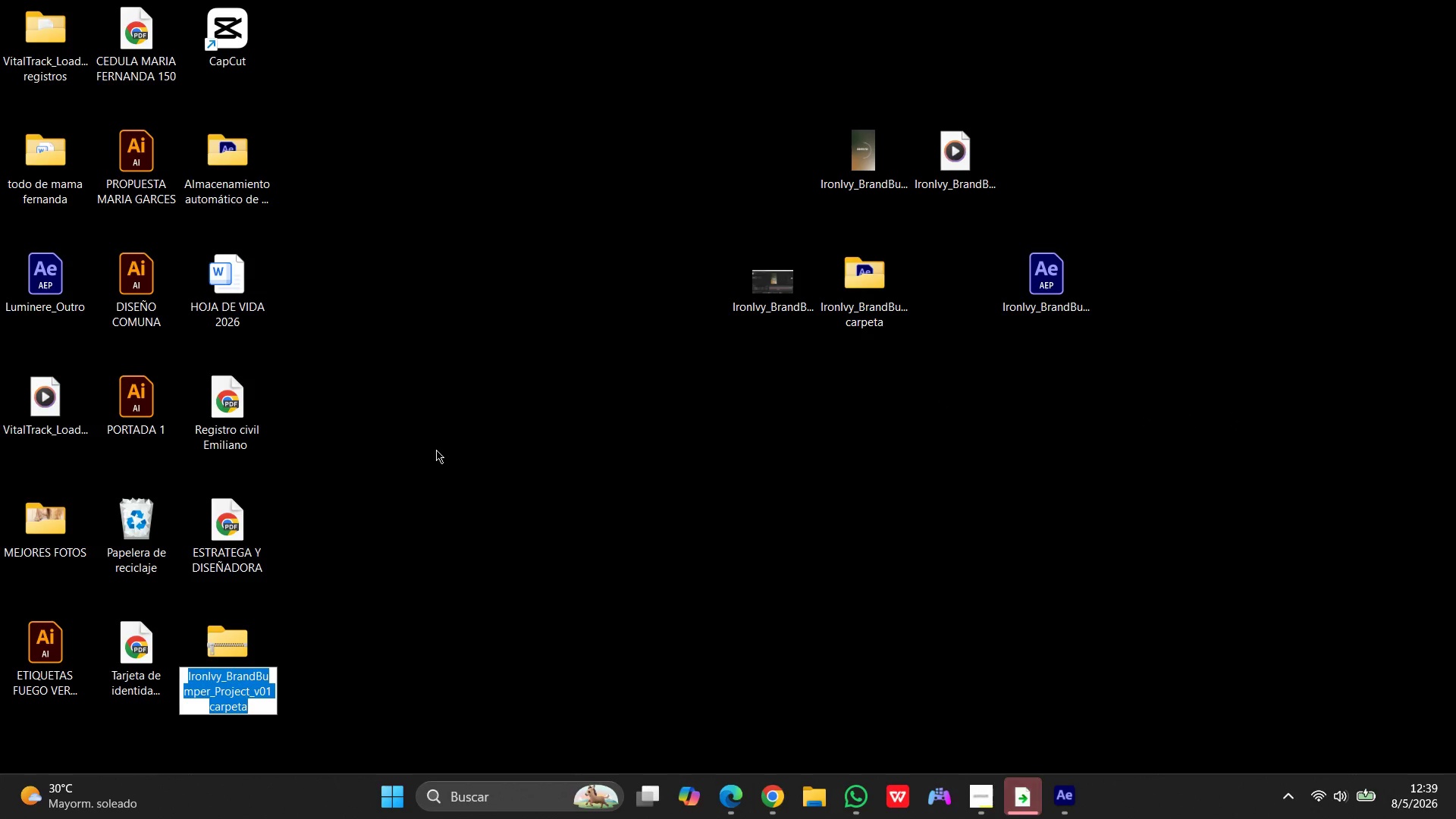 
left_click([394, 575])
 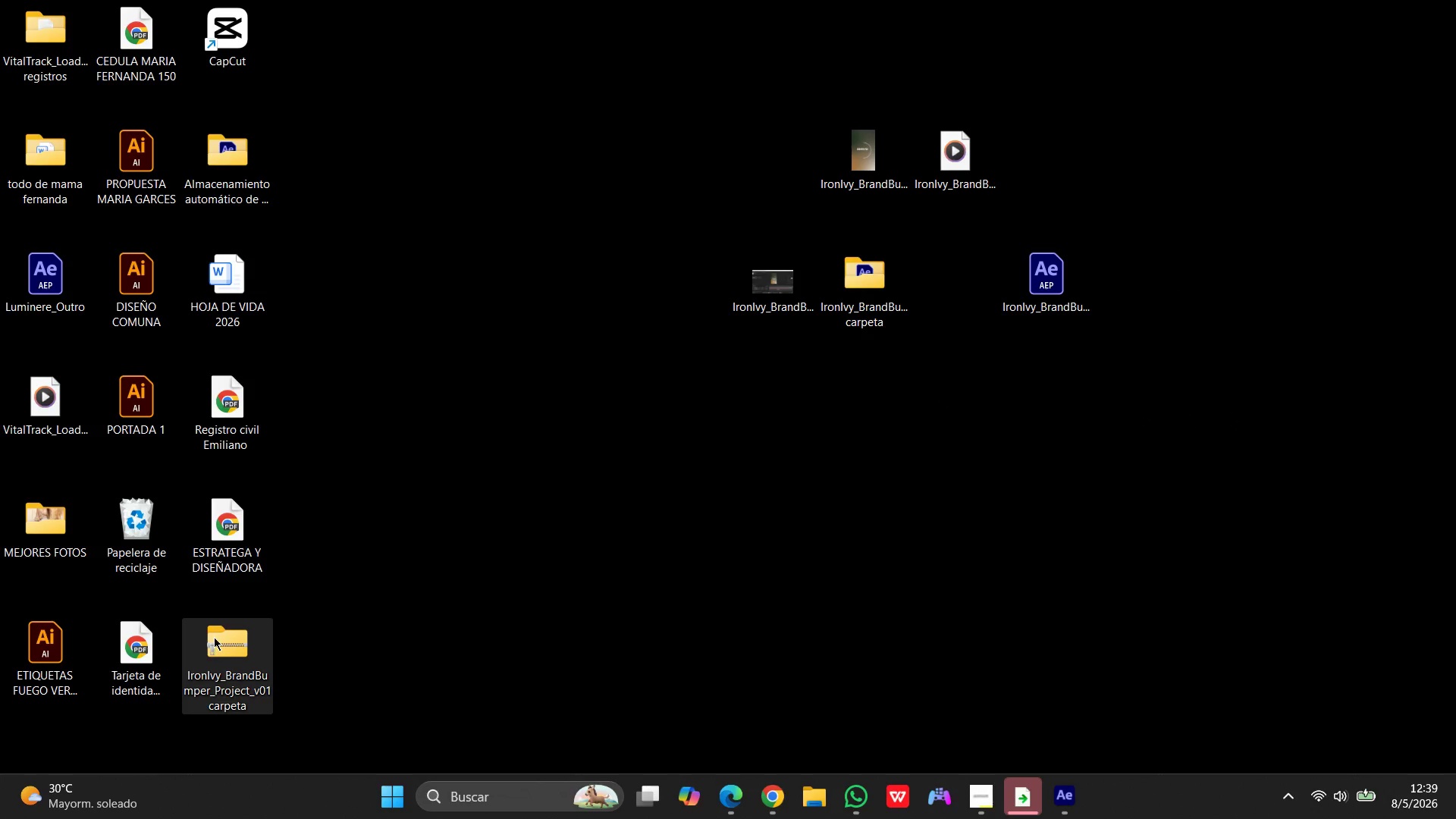 
left_click_drag(start_coordinate=[214, 637], to_coordinate=[794, 359])
 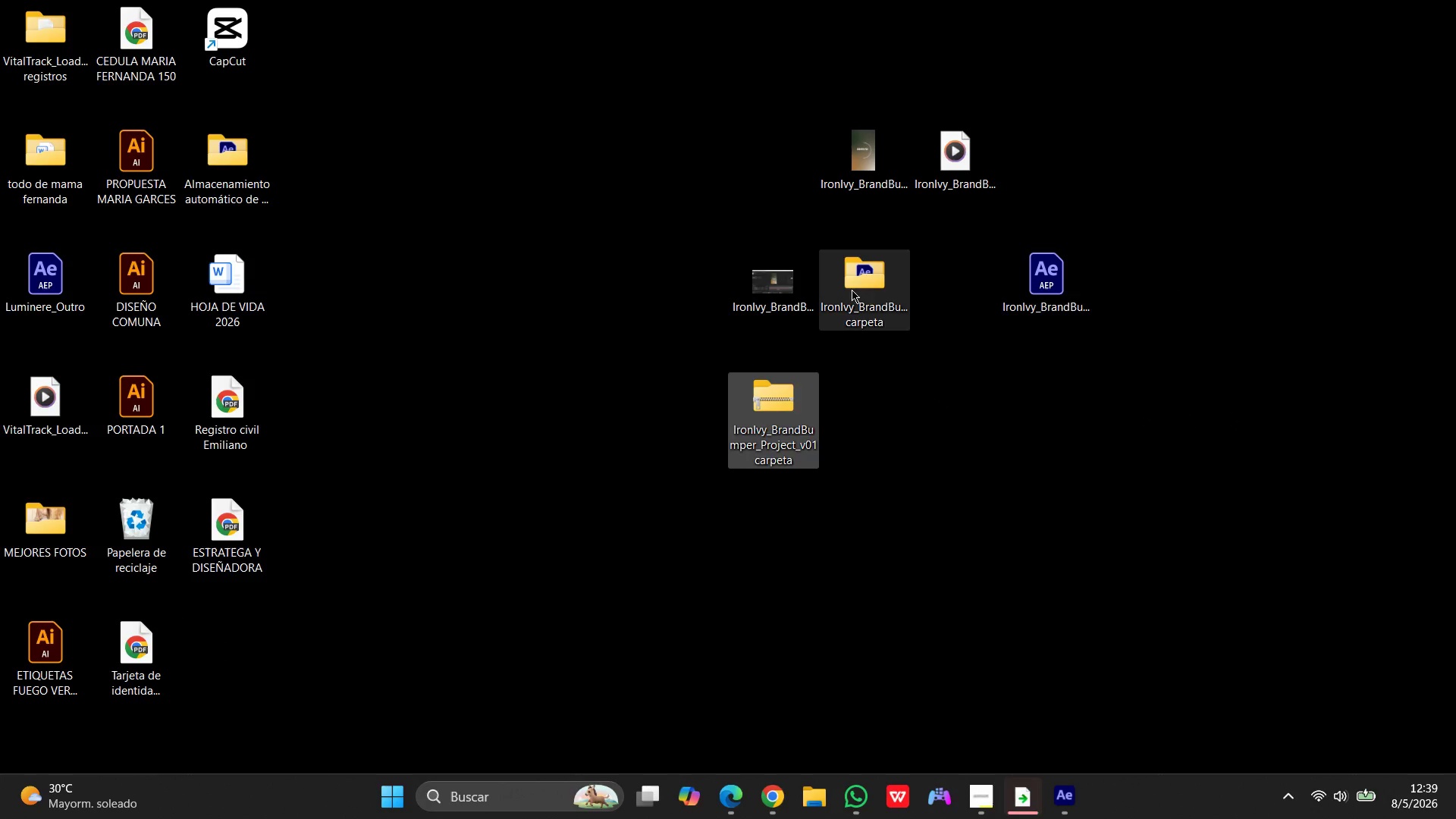 
left_click([852, 288])
 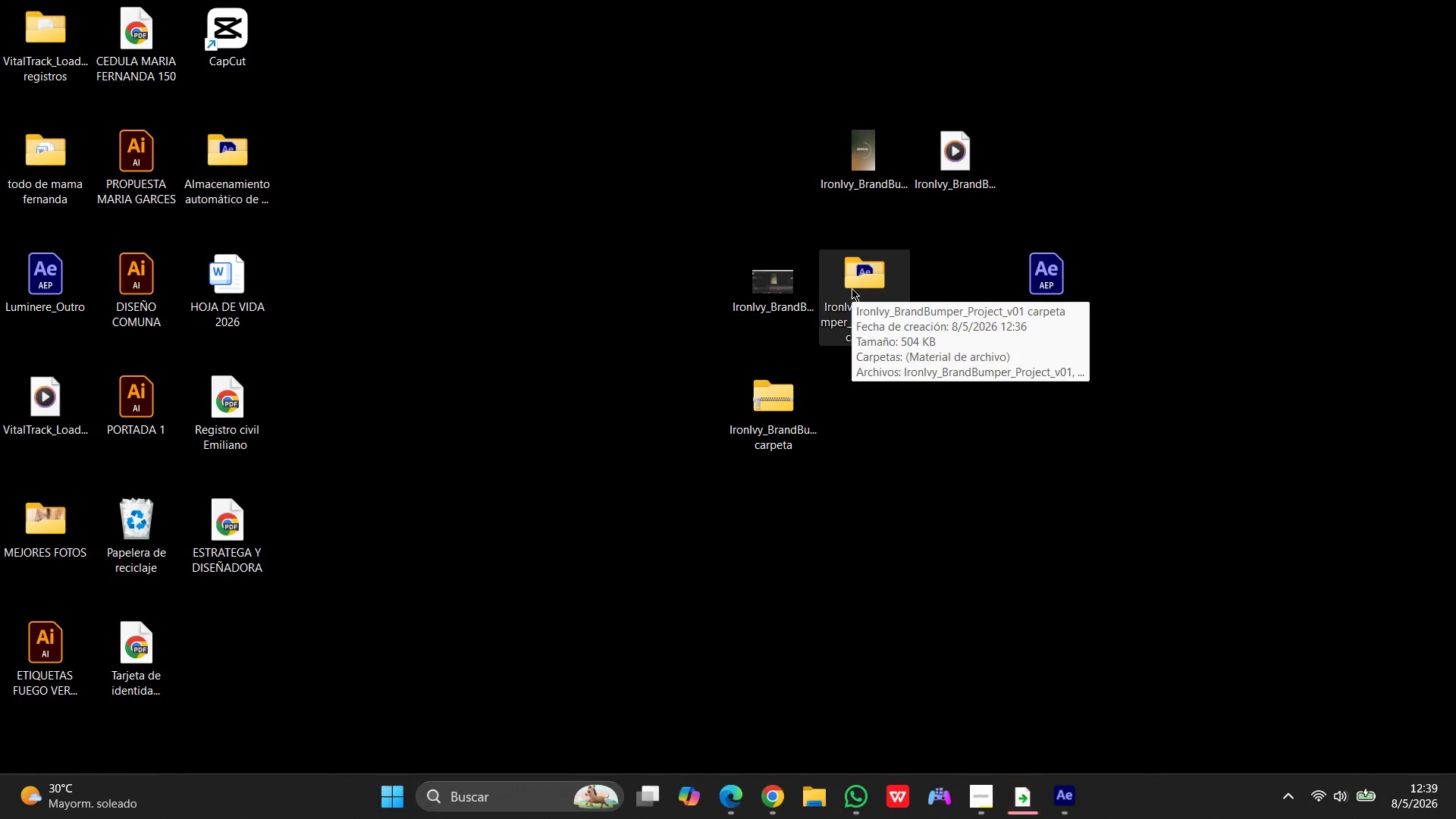 
key(Delete)
 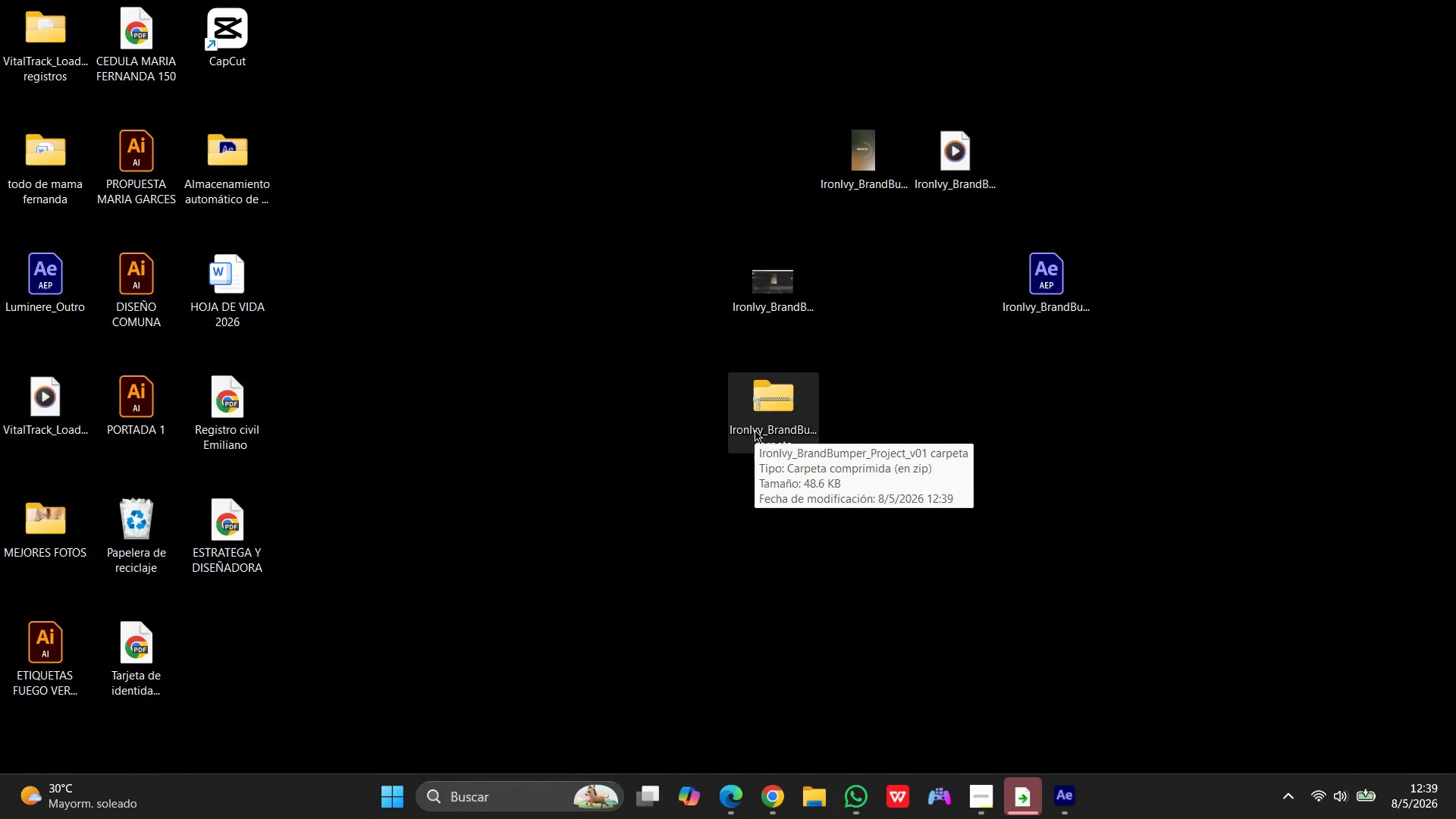 
left_click_drag(start_coordinate=[755, 421], to_coordinate=[915, 259])
 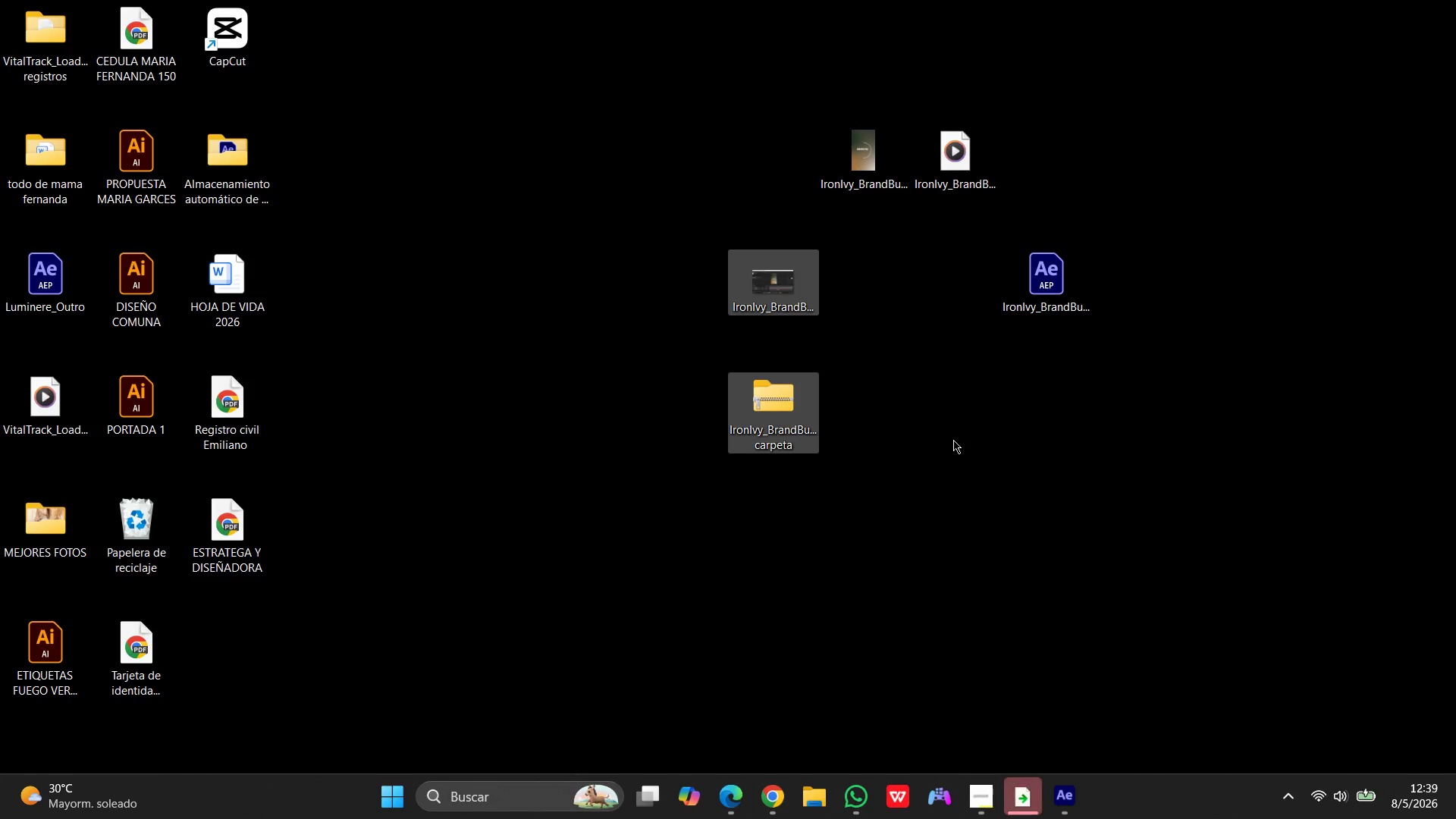 
left_click([953, 441])
 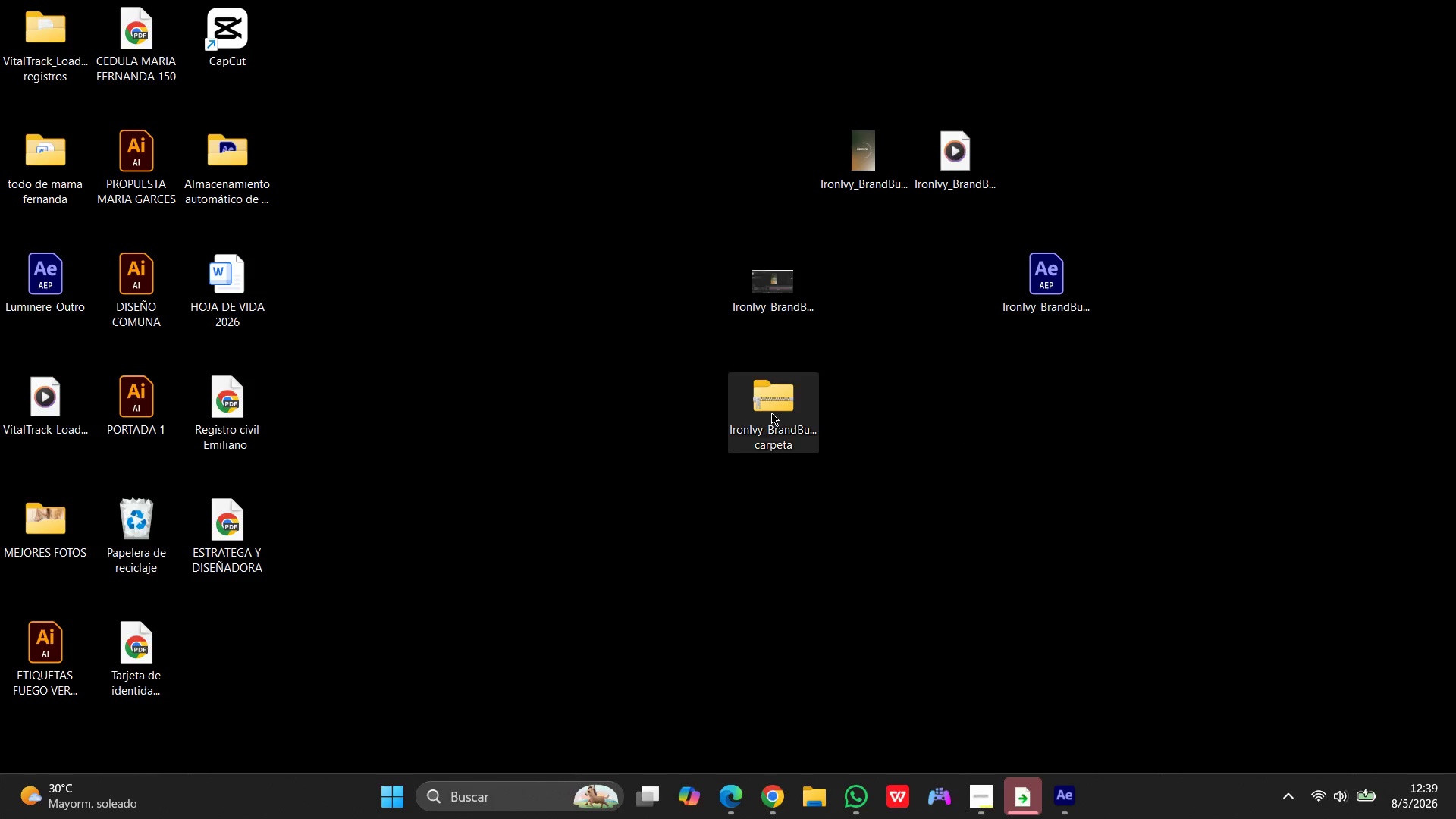 
left_click_drag(start_coordinate=[771, 413], to_coordinate=[926, 275])
 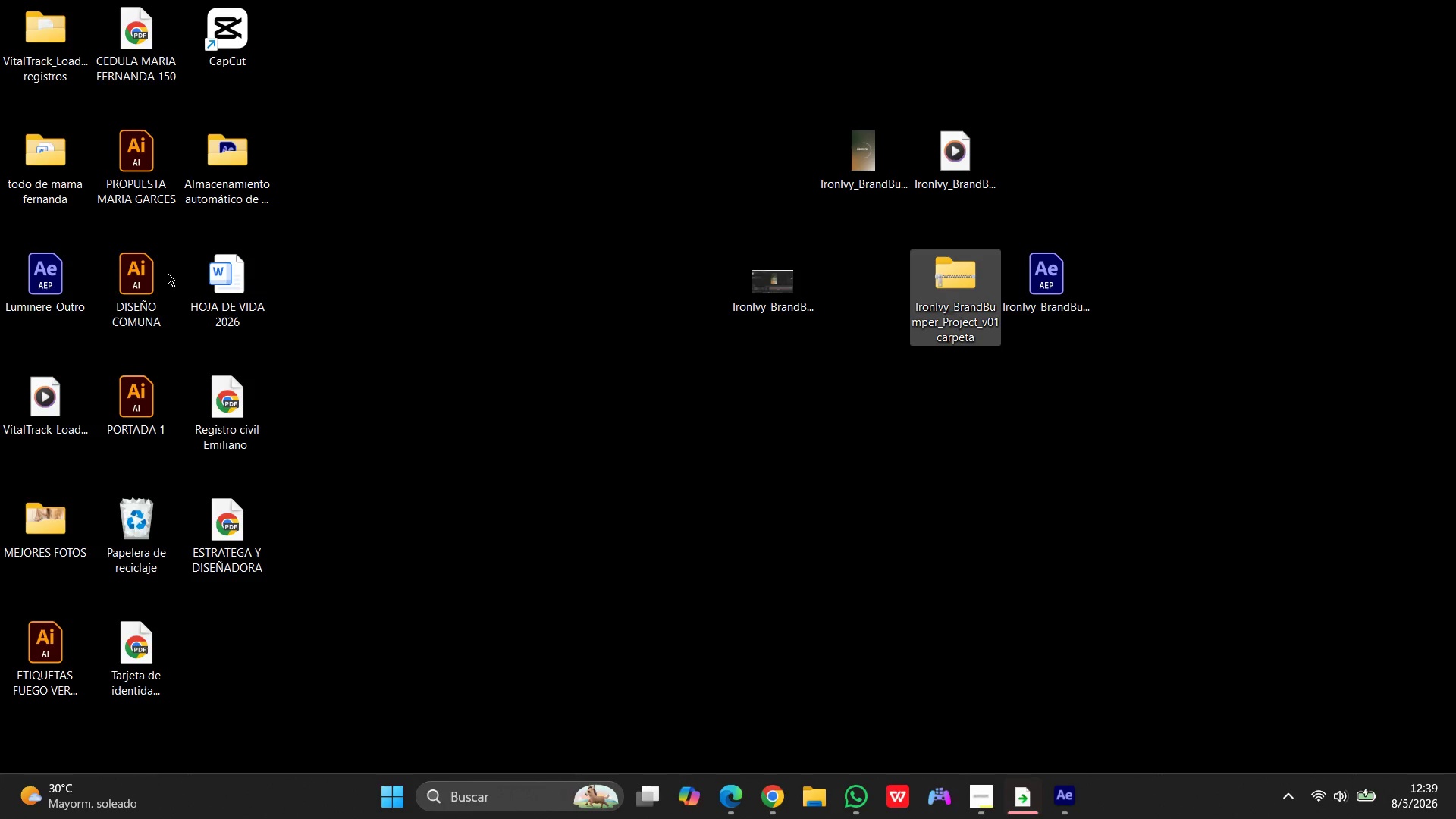 
left_click([30, 266])
 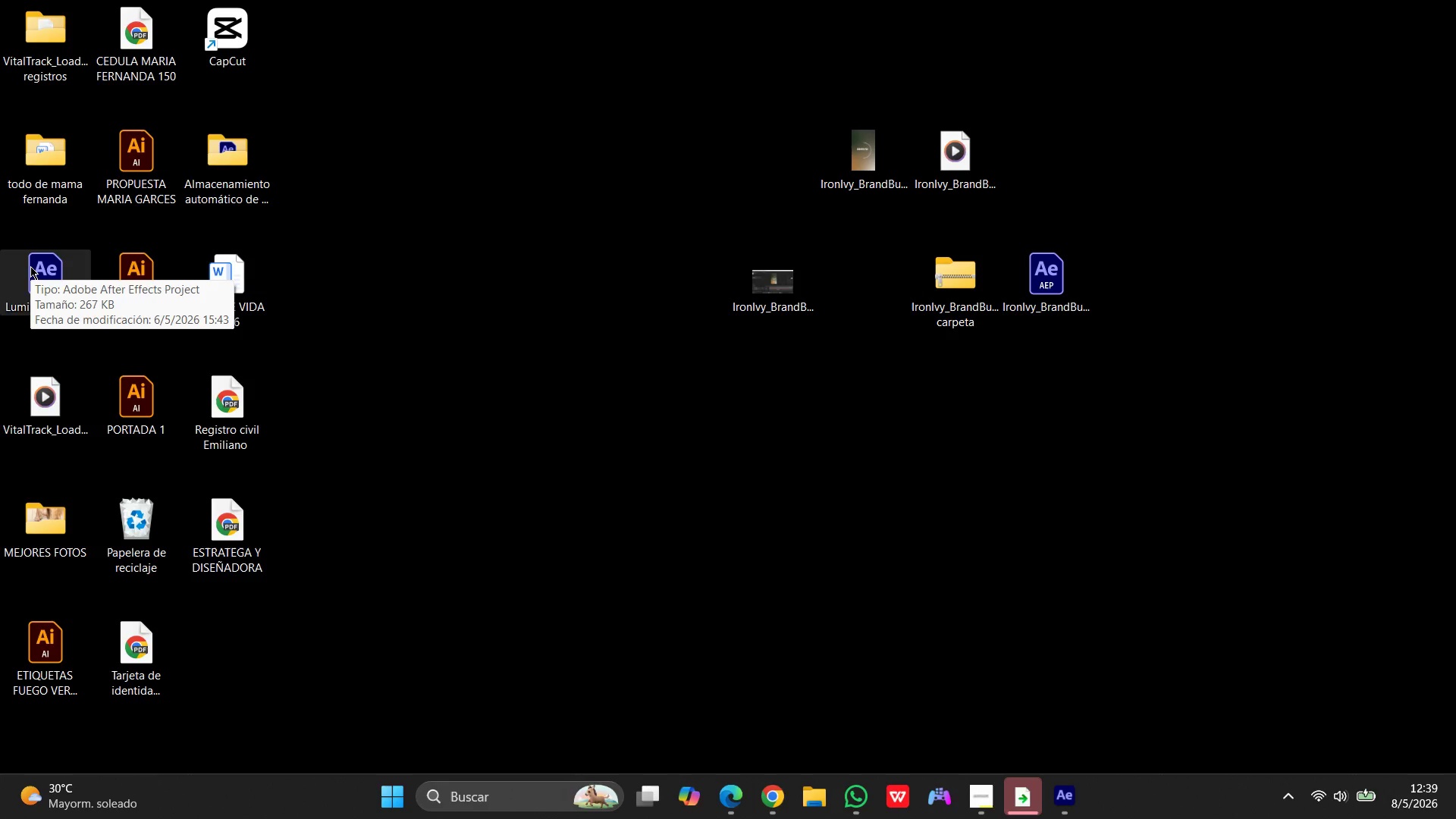 
key(Delete)
 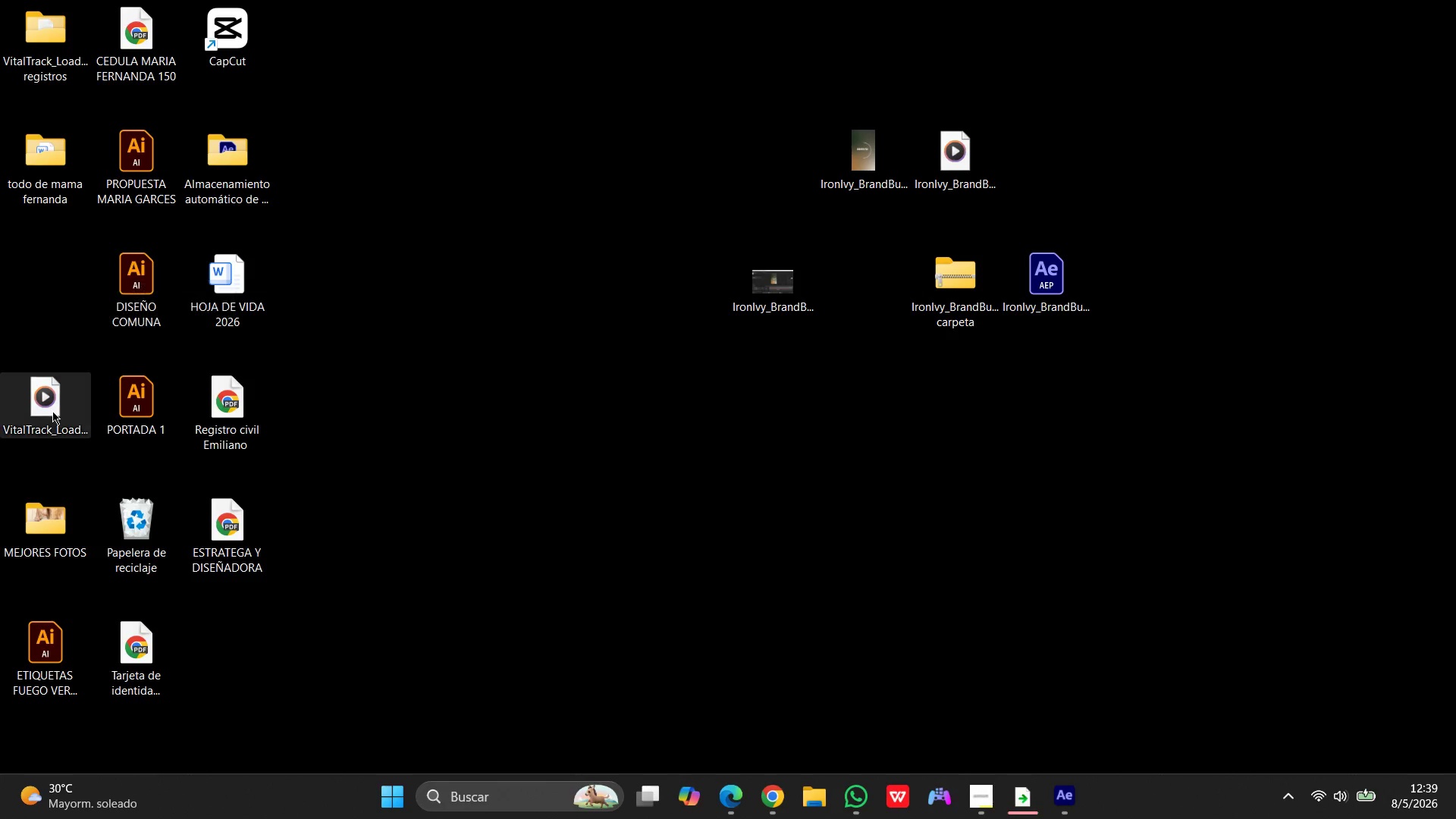 
left_click([52, 411])
 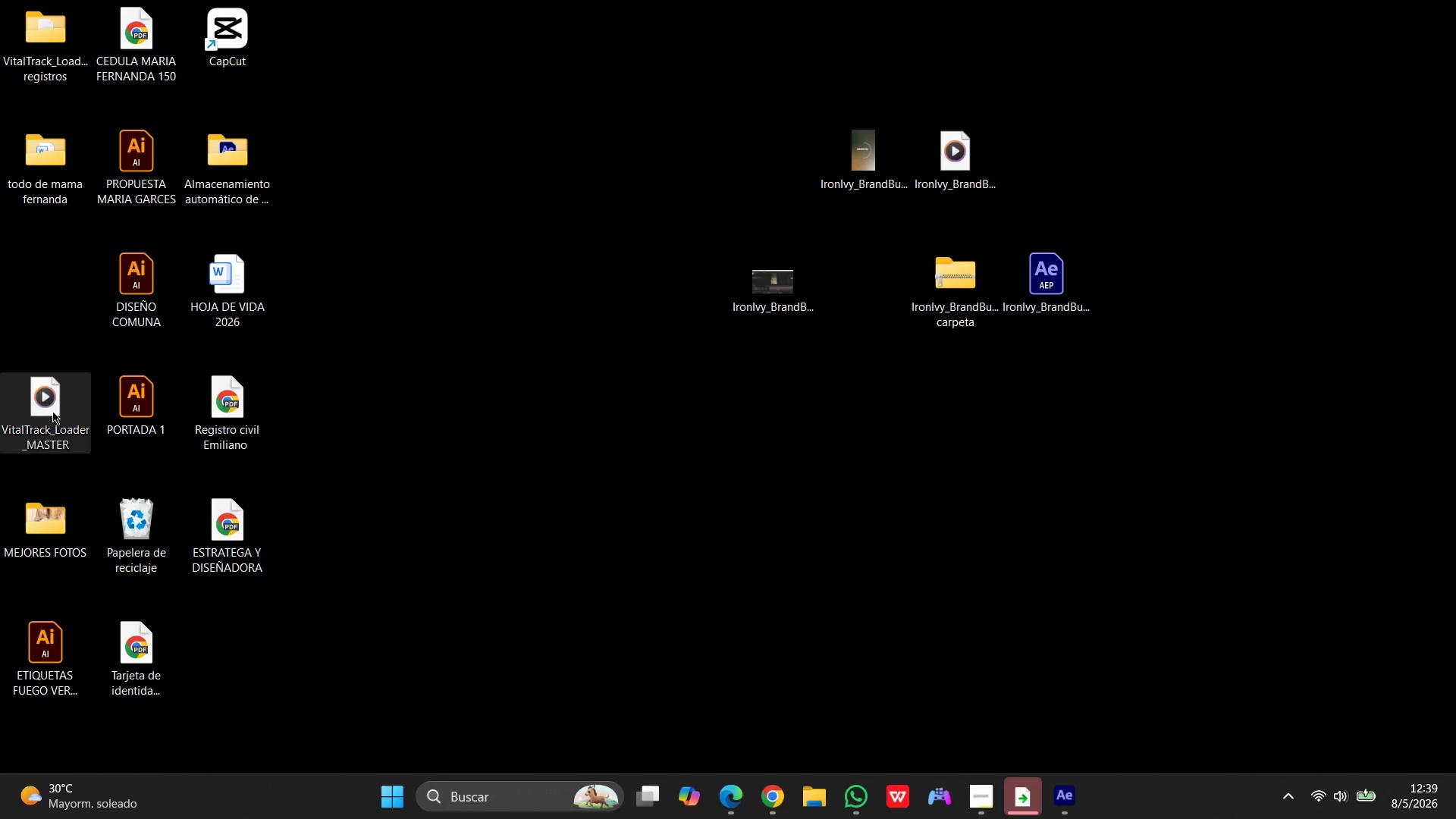 